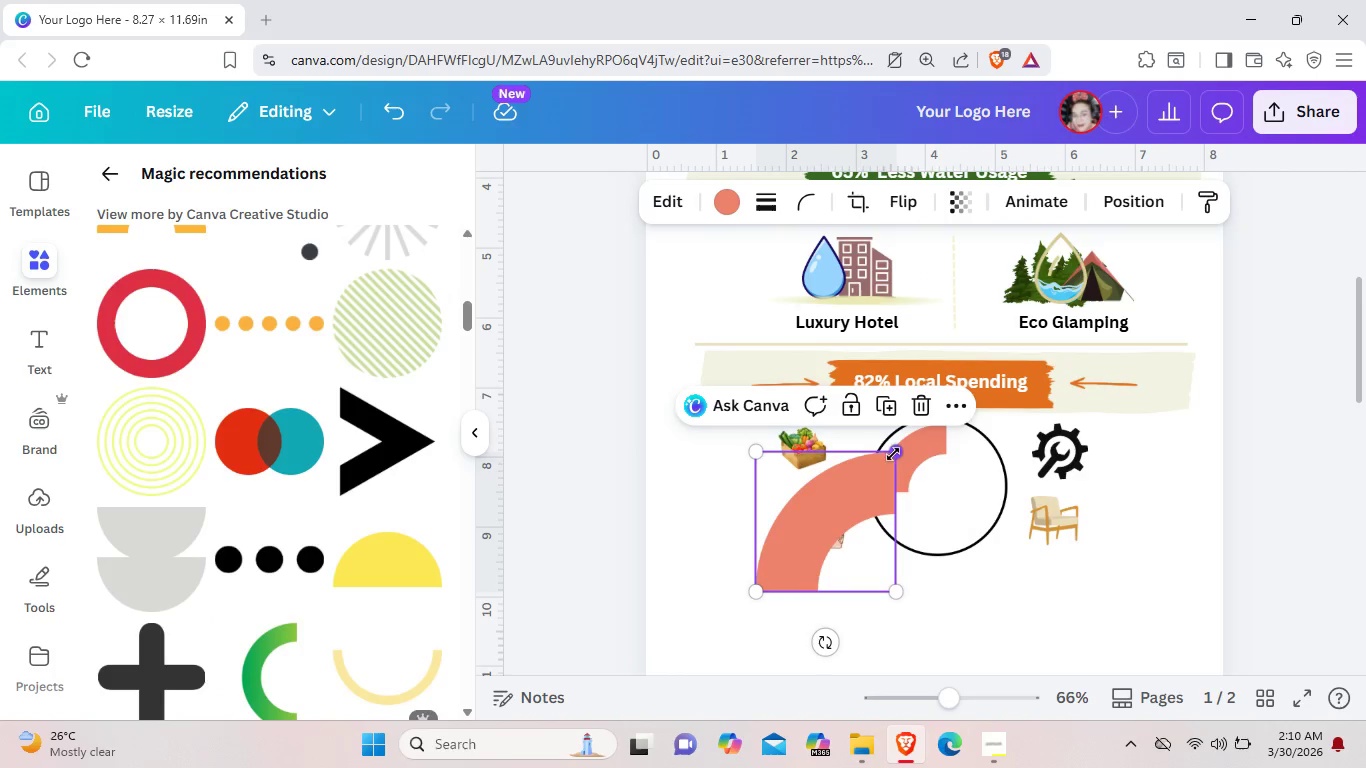 
left_click_drag(start_coordinate=[893, 454], to_coordinate=[842, 504])
 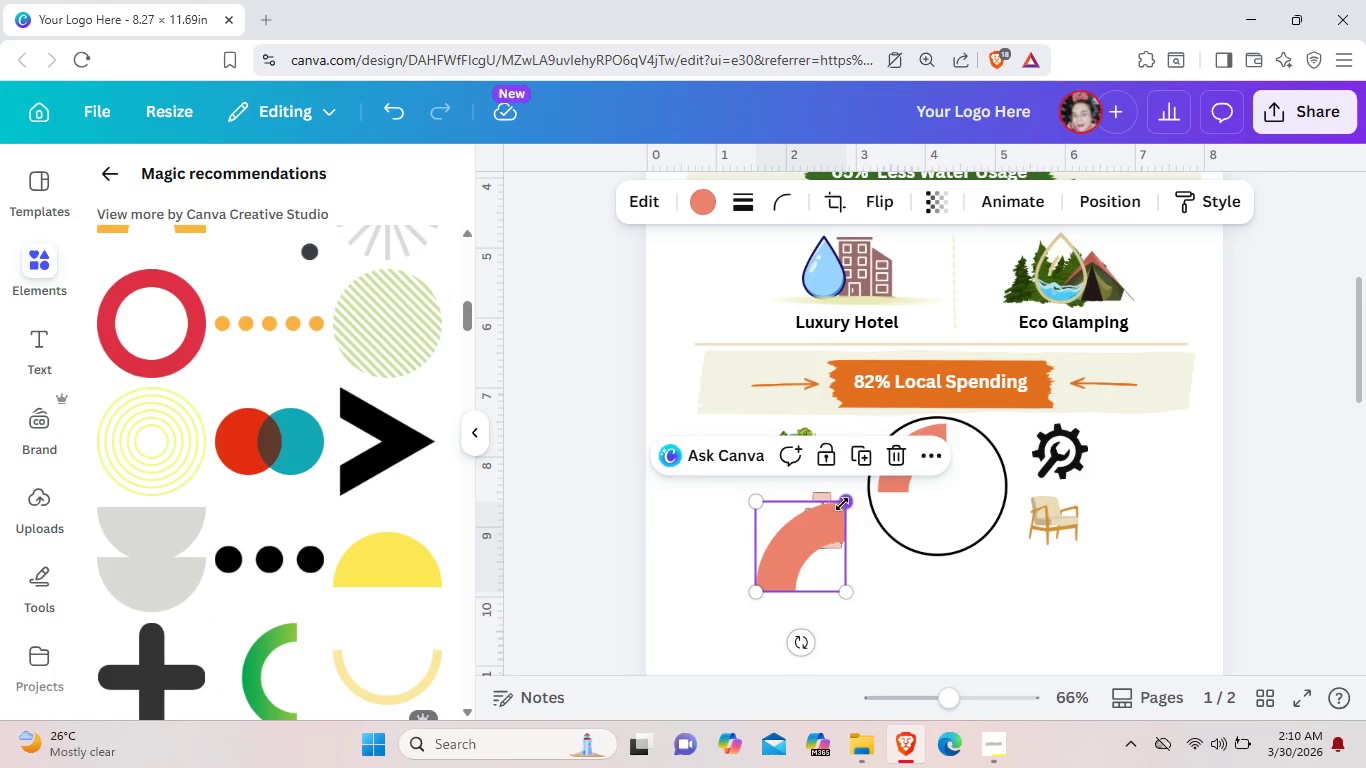 
key(Backspace)
 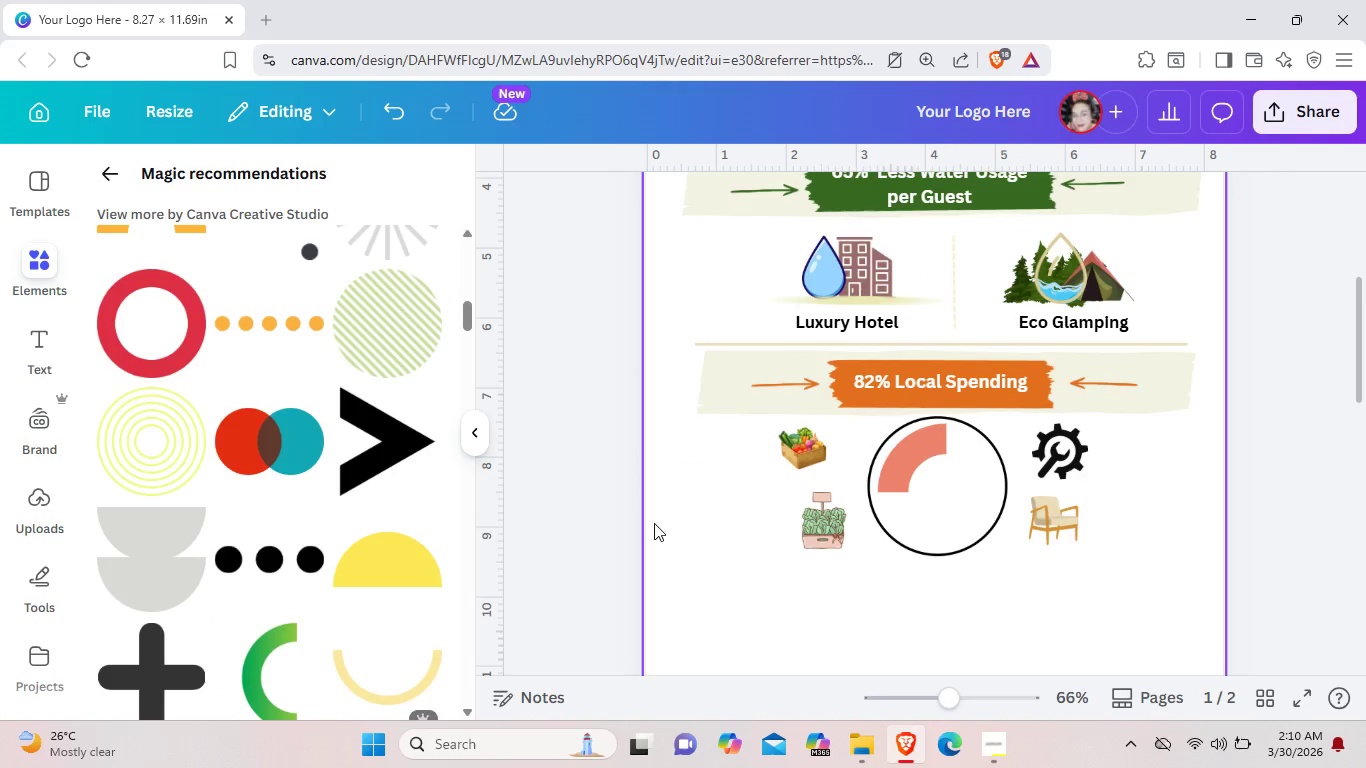 
scroll: coordinate [445, 511], scroll_direction: up, amount: 2.0
 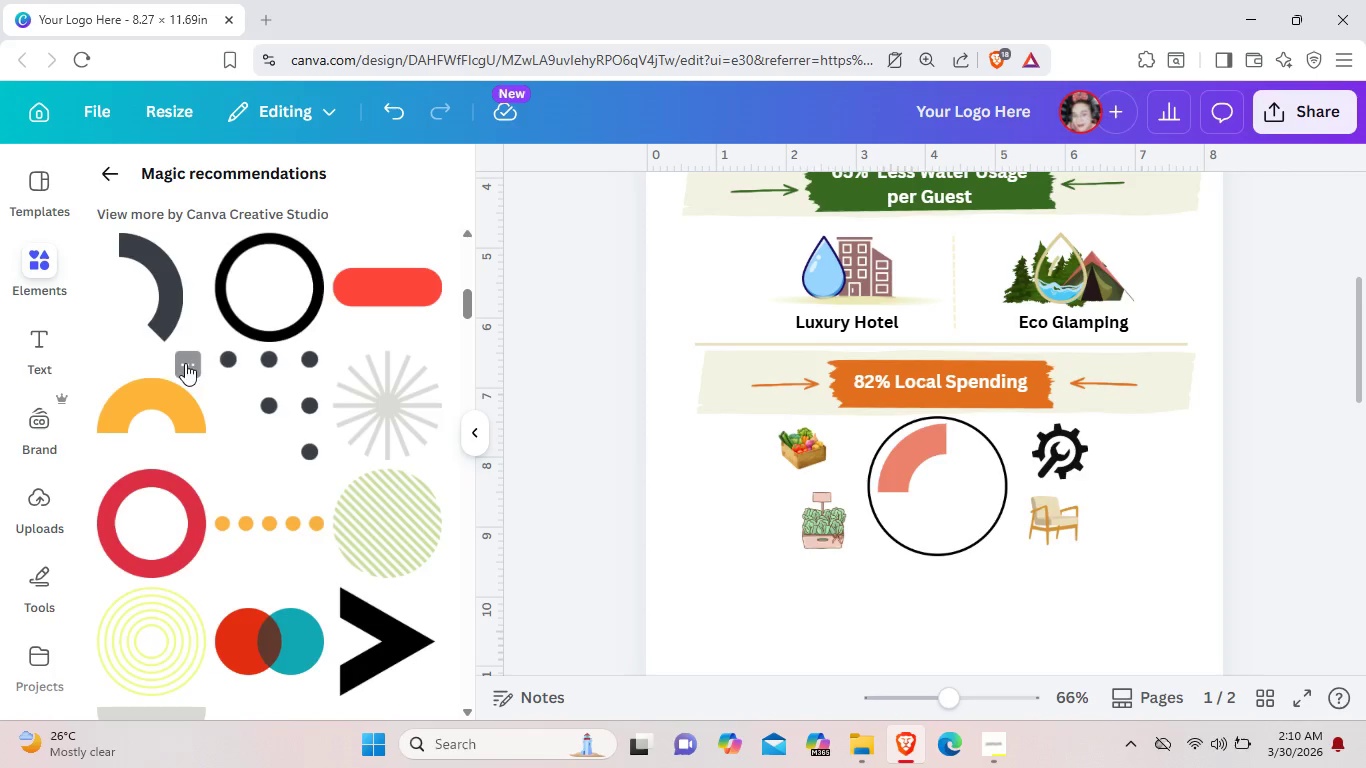 
left_click([169, 293])
 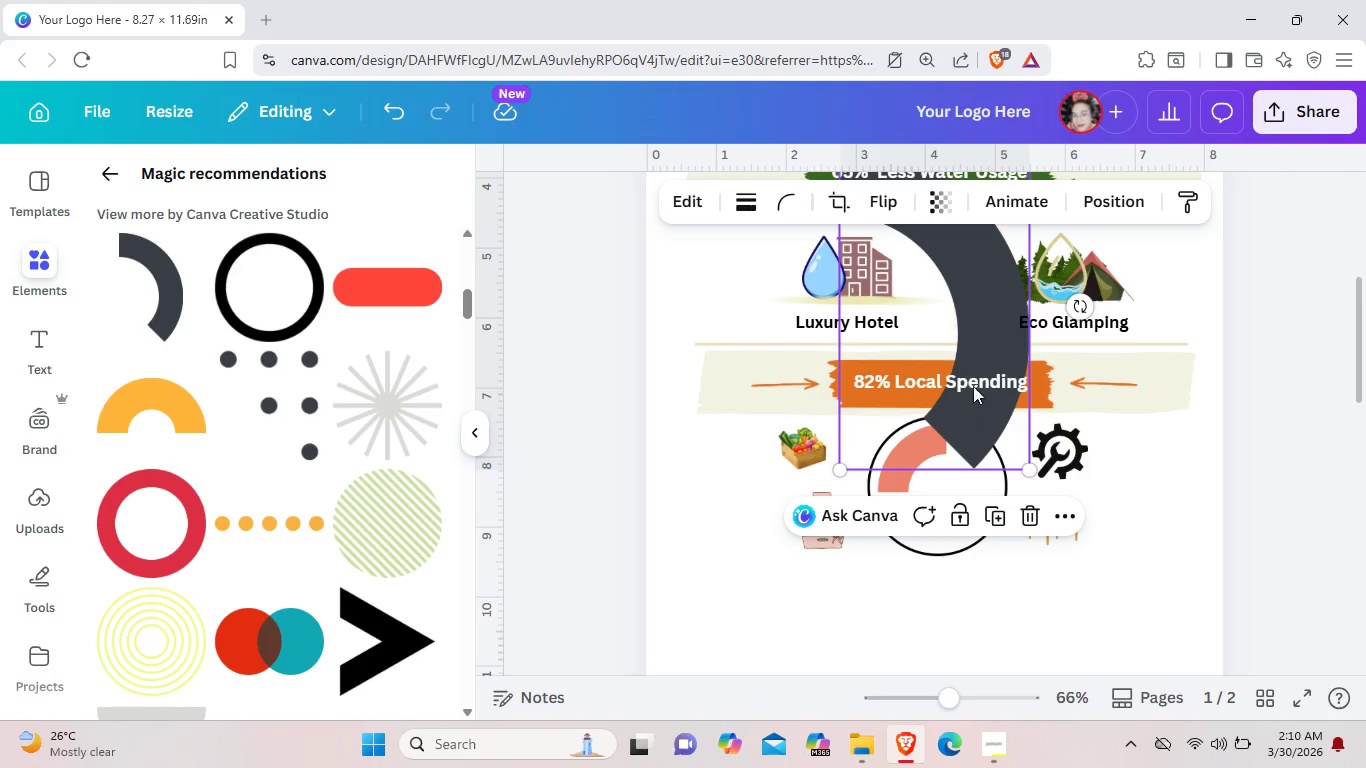 
left_click_drag(start_coordinate=[981, 371], to_coordinate=[934, 556])
 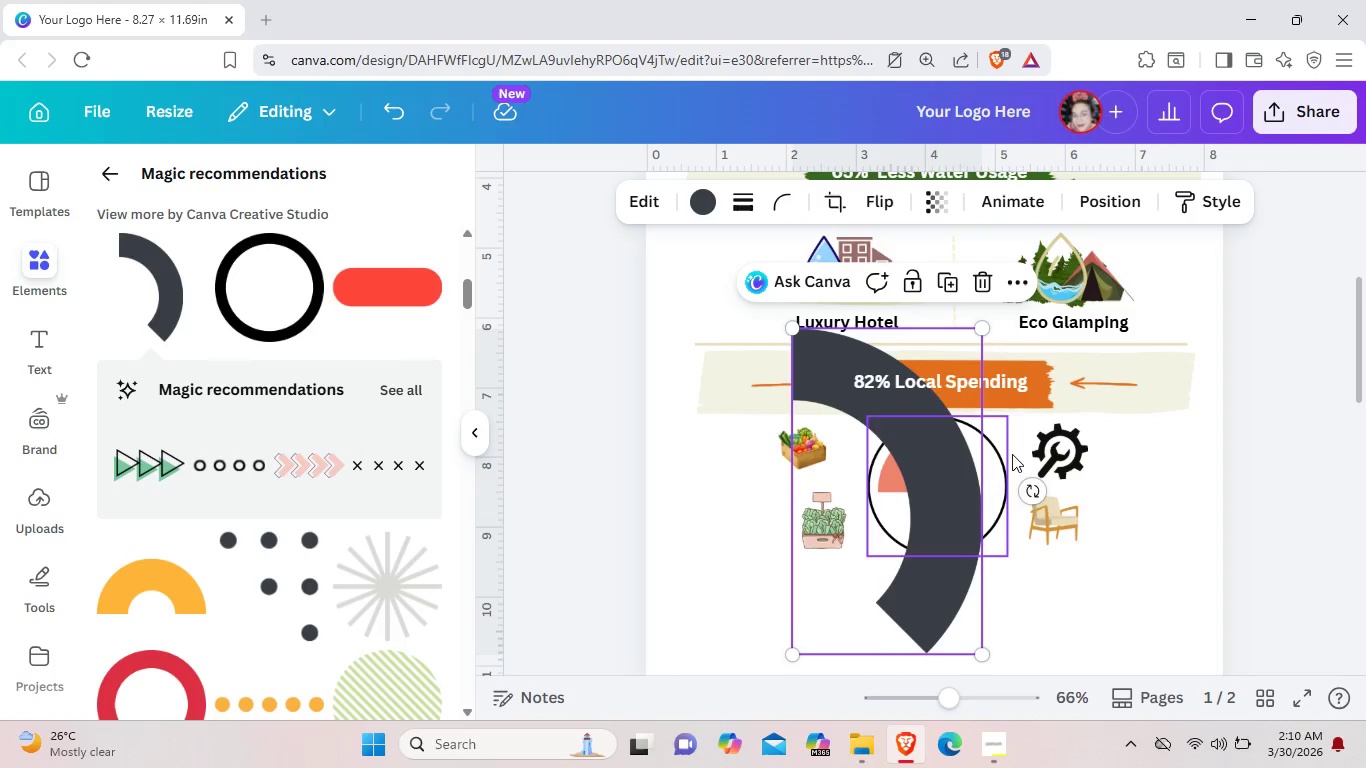 
left_click_drag(start_coordinate=[1031, 480], to_coordinate=[905, 636])
 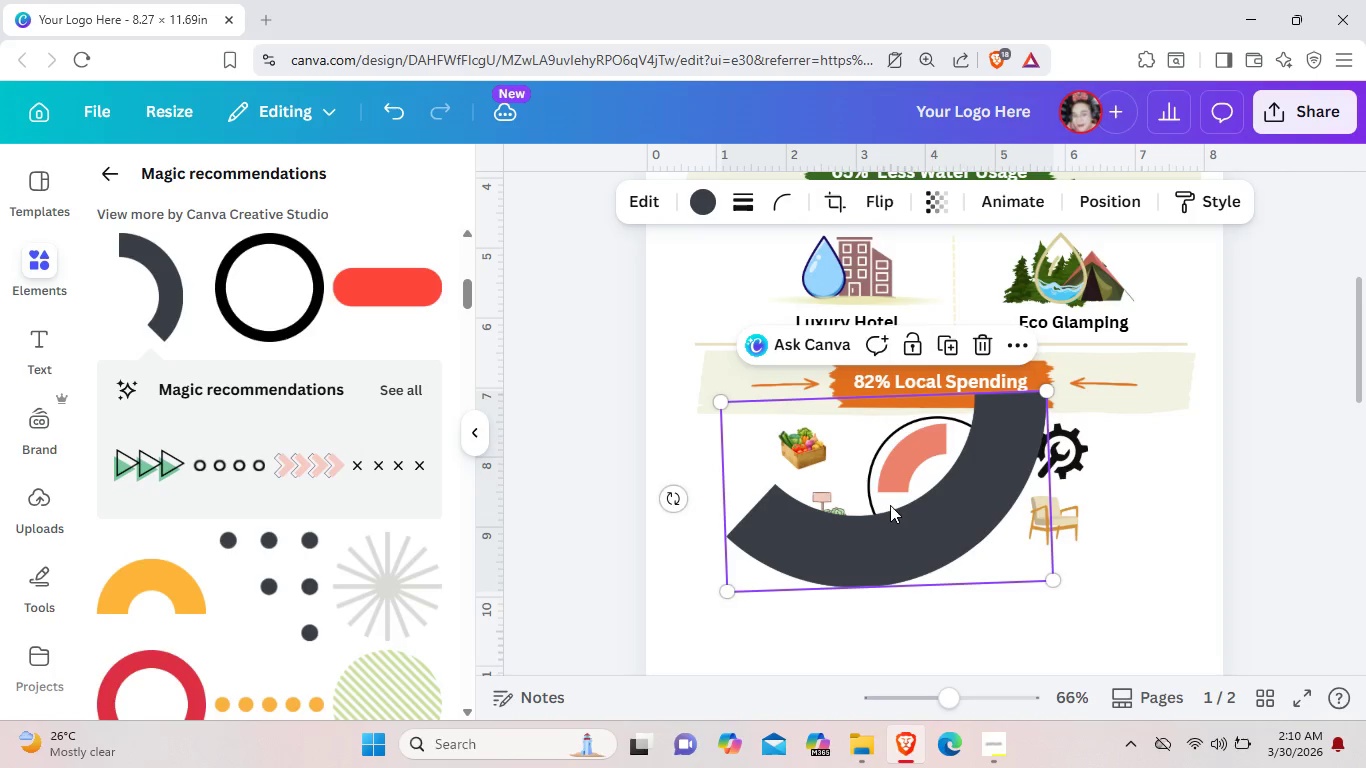 
left_click_drag(start_coordinate=[890, 505], to_coordinate=[963, 516])
 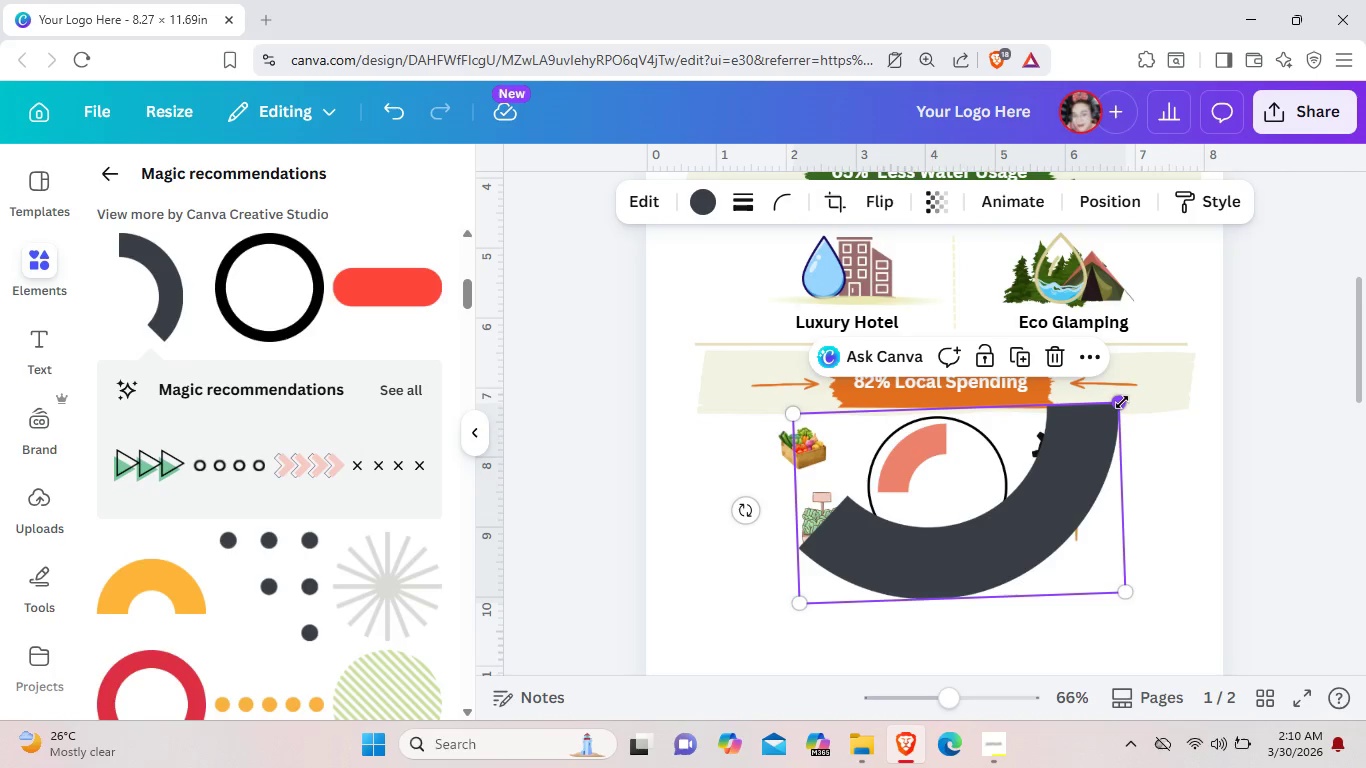 
left_click_drag(start_coordinate=[1123, 403], to_coordinate=[952, 497])
 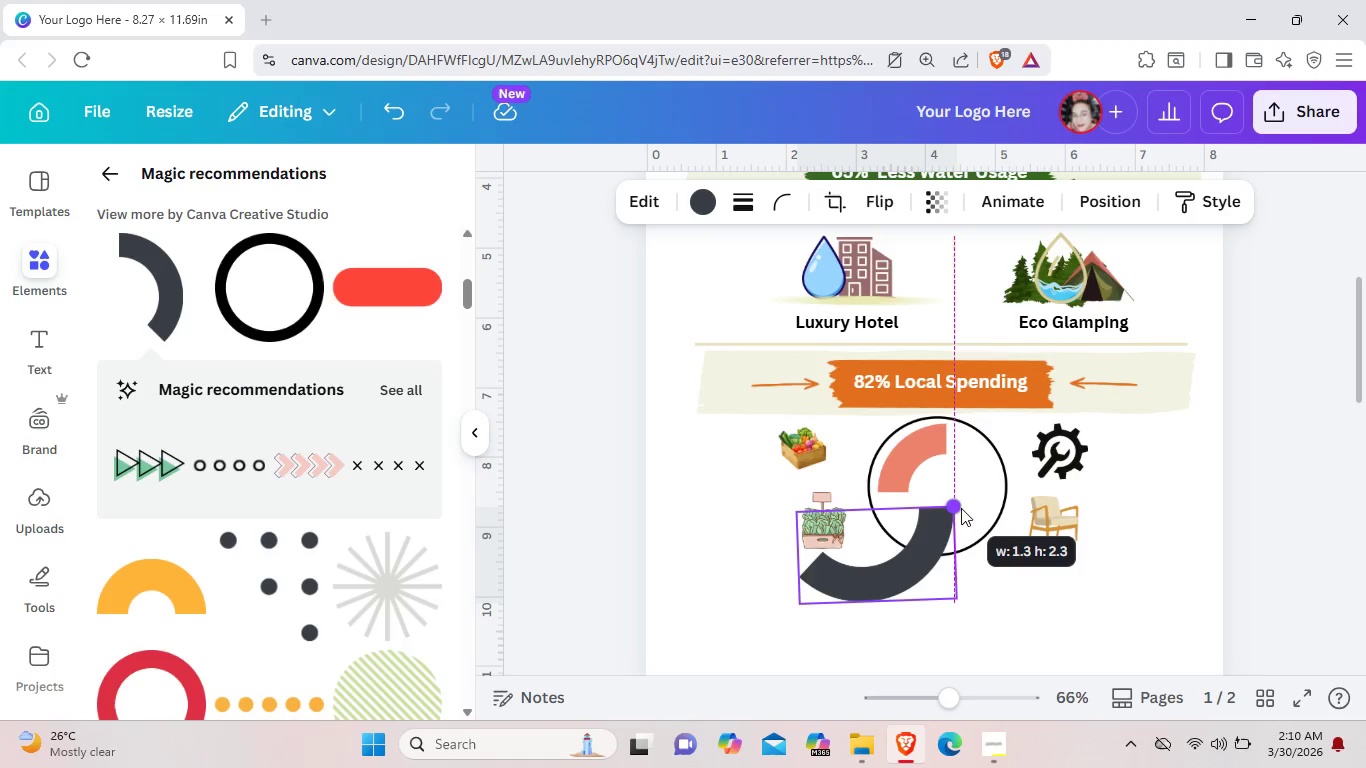 
left_click_drag(start_coordinate=[927, 542], to_coordinate=[991, 491])
 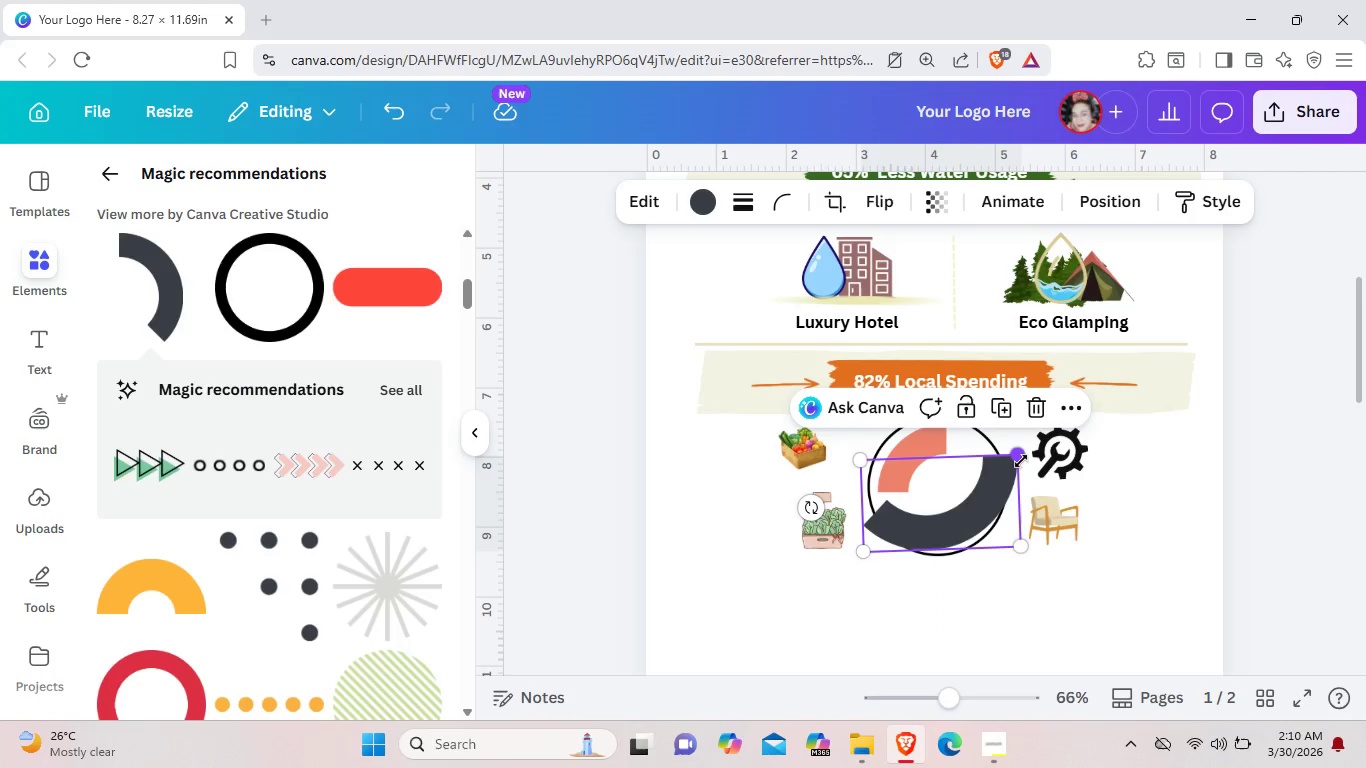 
left_click_drag(start_coordinate=[1020, 461], to_coordinate=[993, 477])
 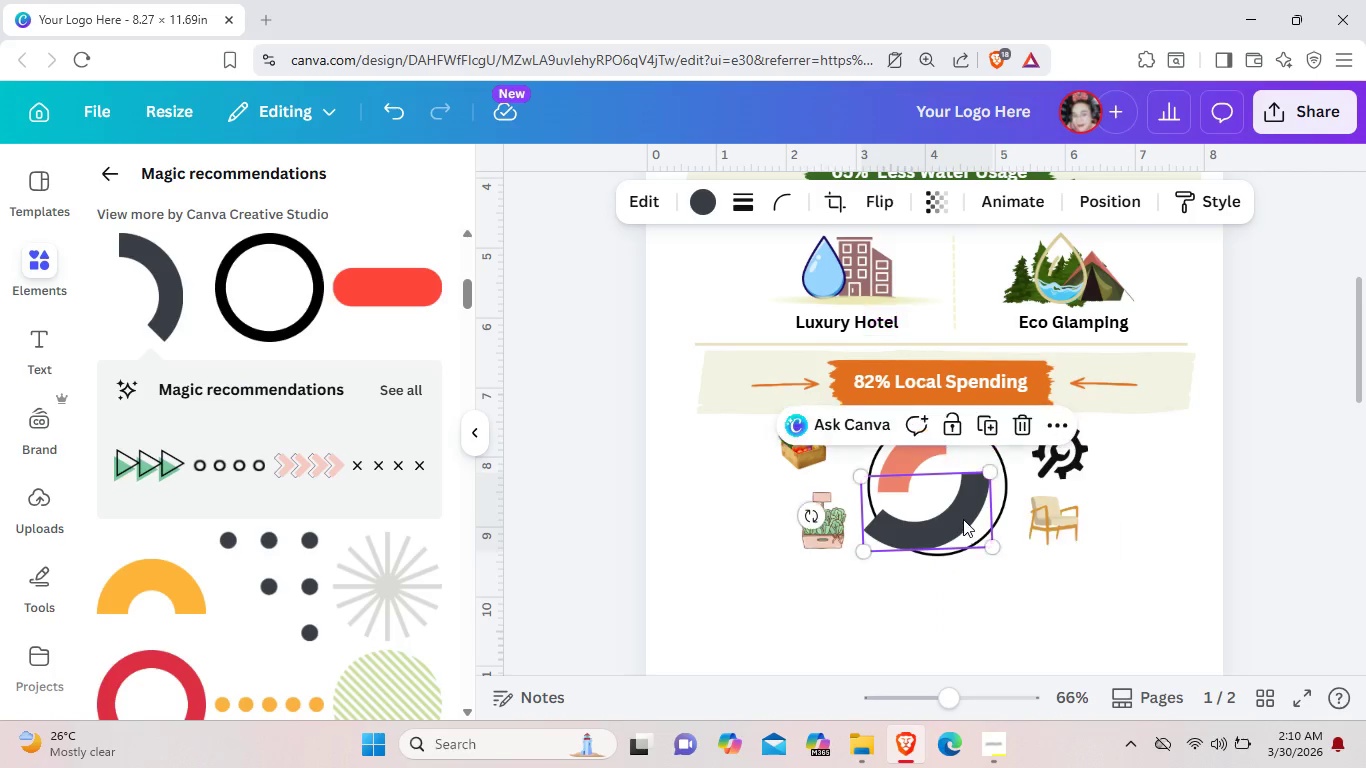 
left_click_drag(start_coordinate=[962, 520], to_coordinate=[983, 515])
 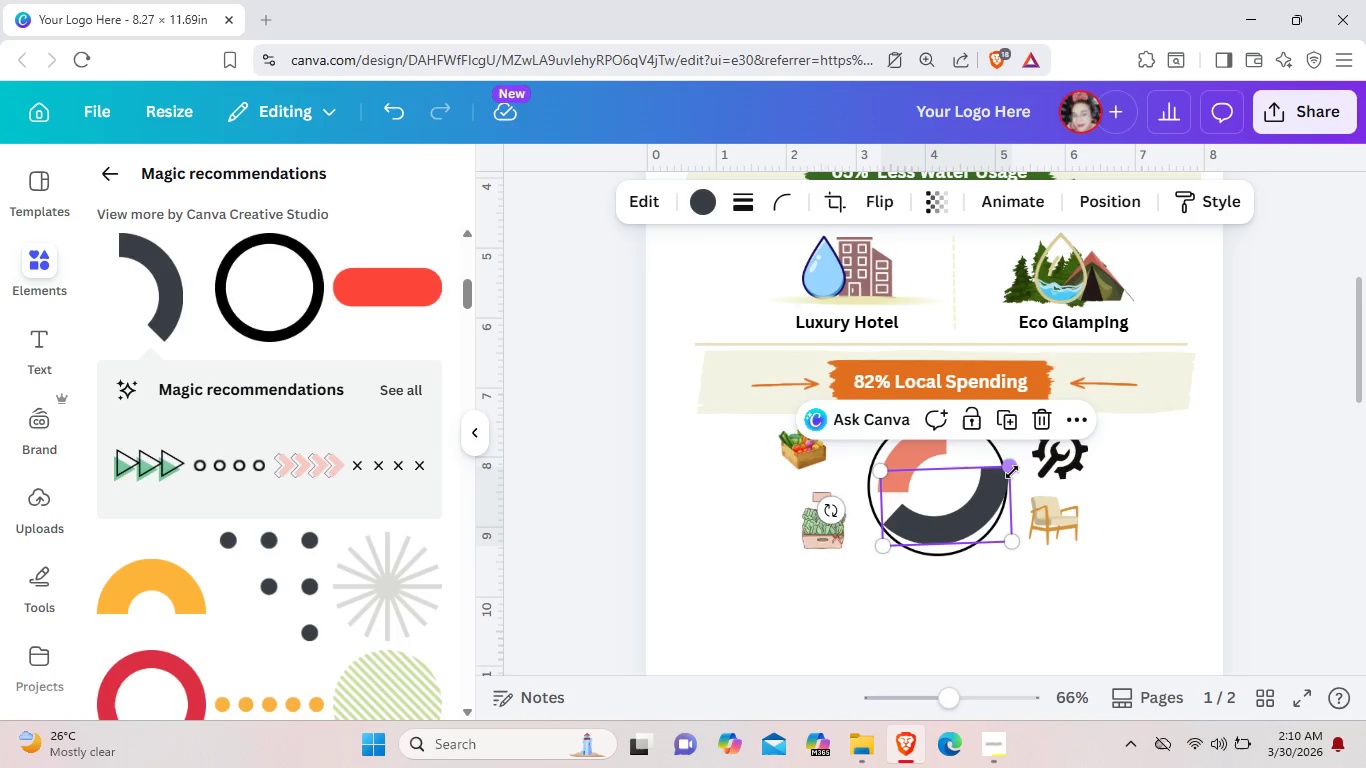 
left_click_drag(start_coordinate=[1009, 472], to_coordinate=[995, 483])
 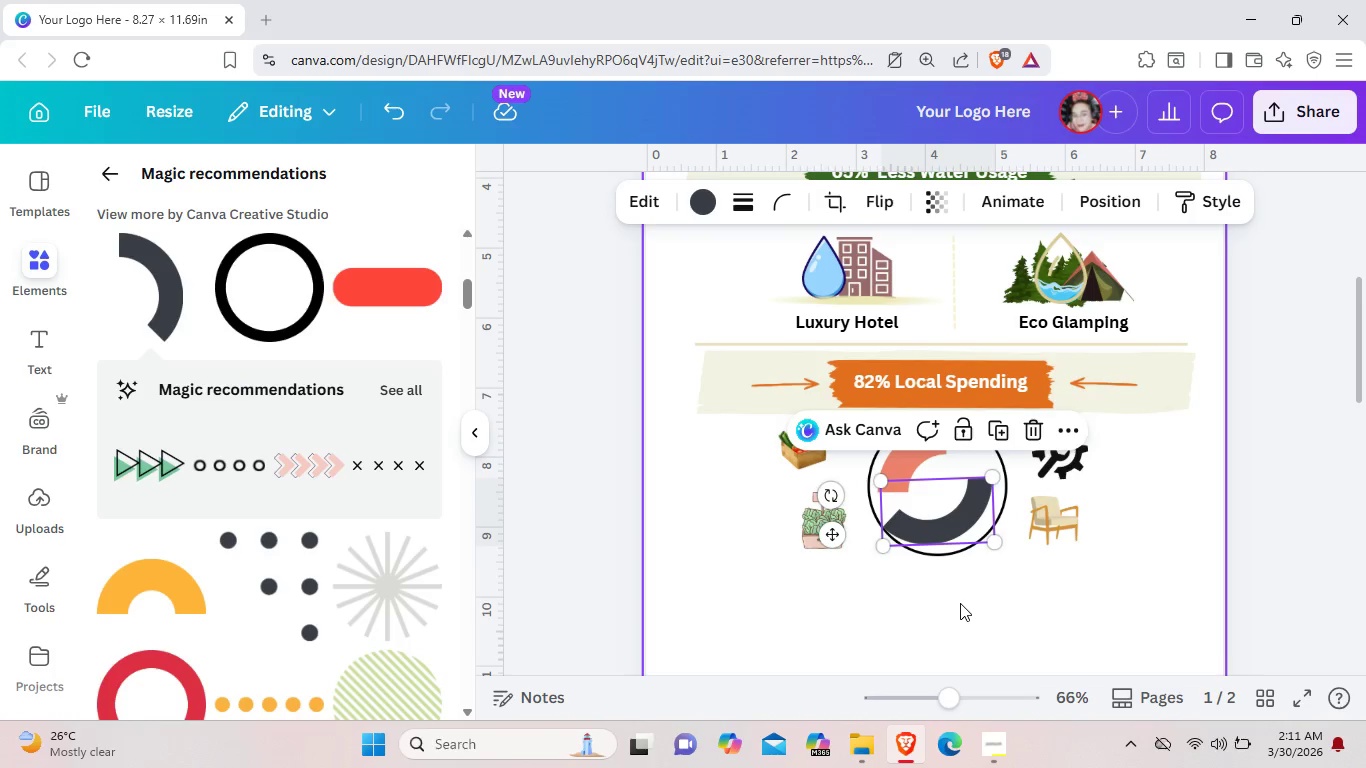 
left_click([960, 603])
 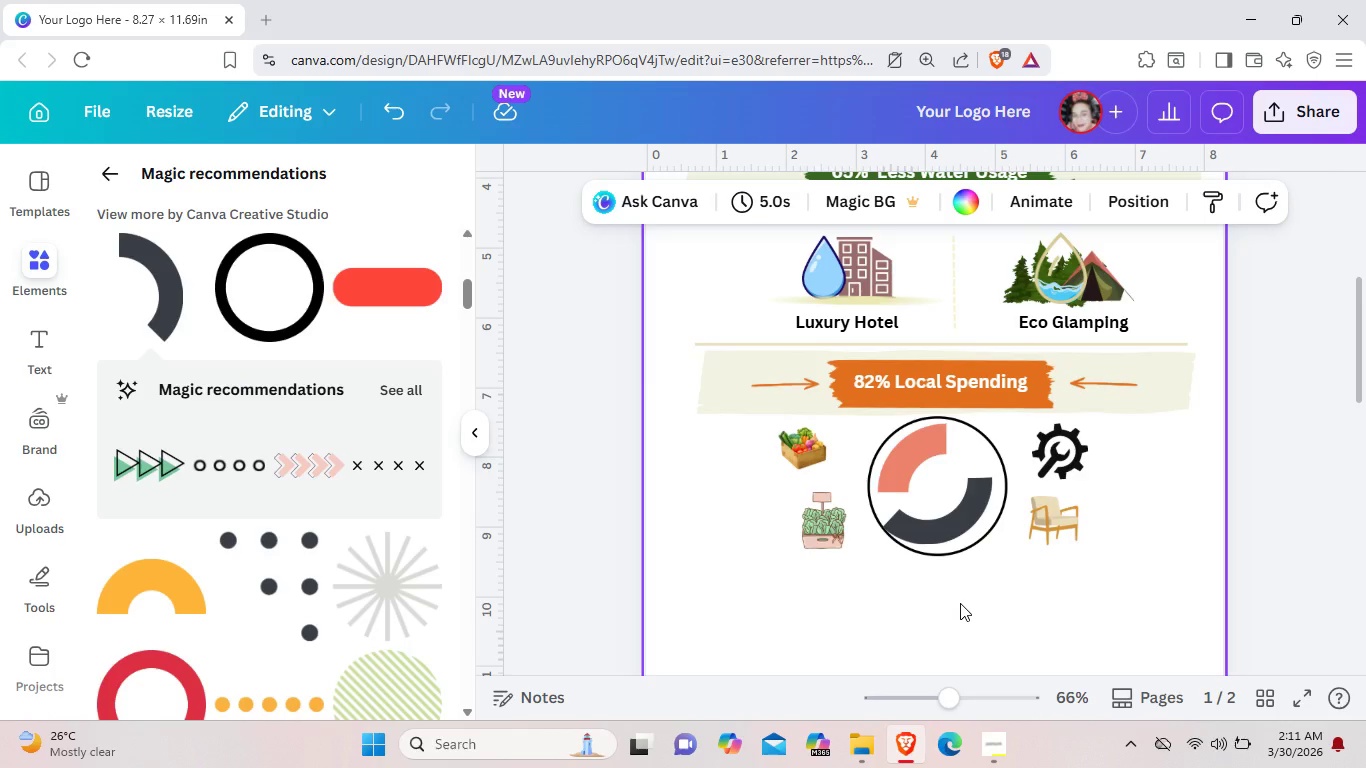 
left_click([976, 524])
 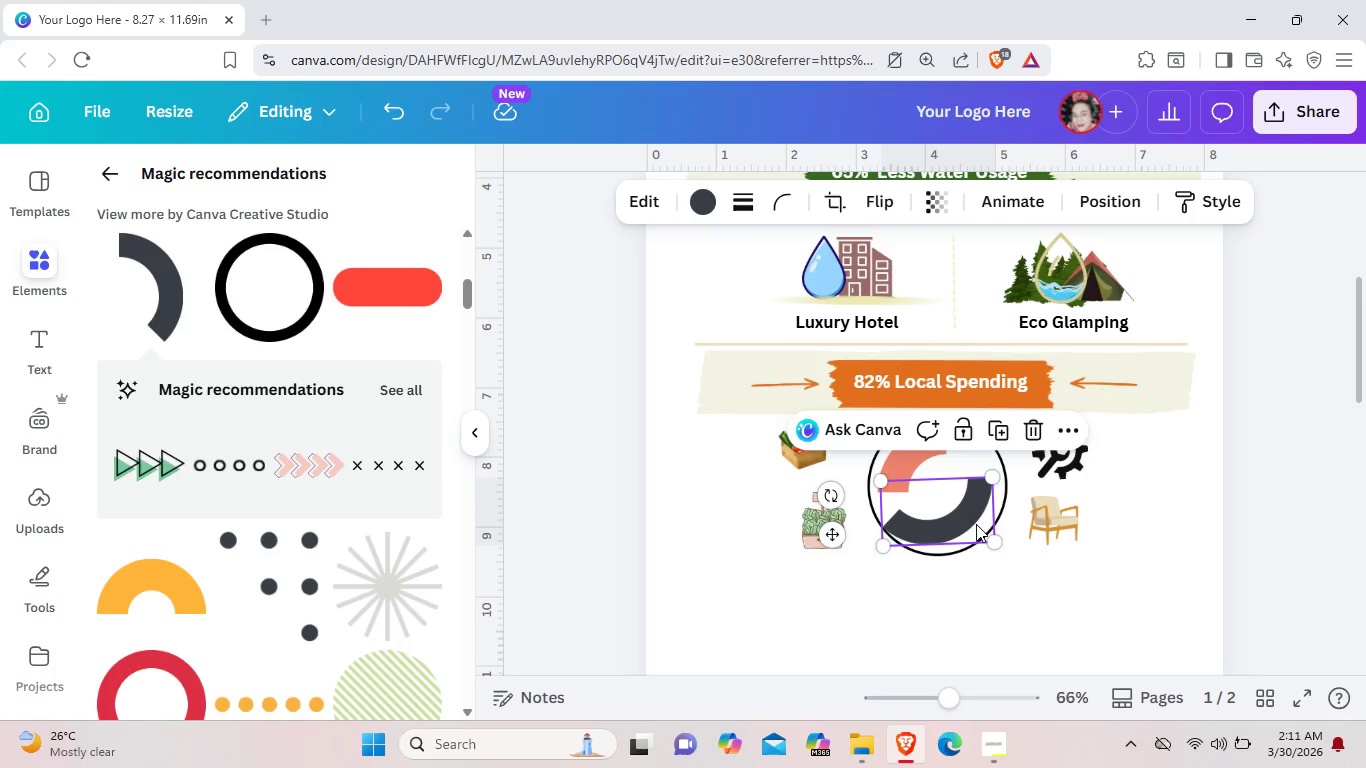 
key(Backslash)
 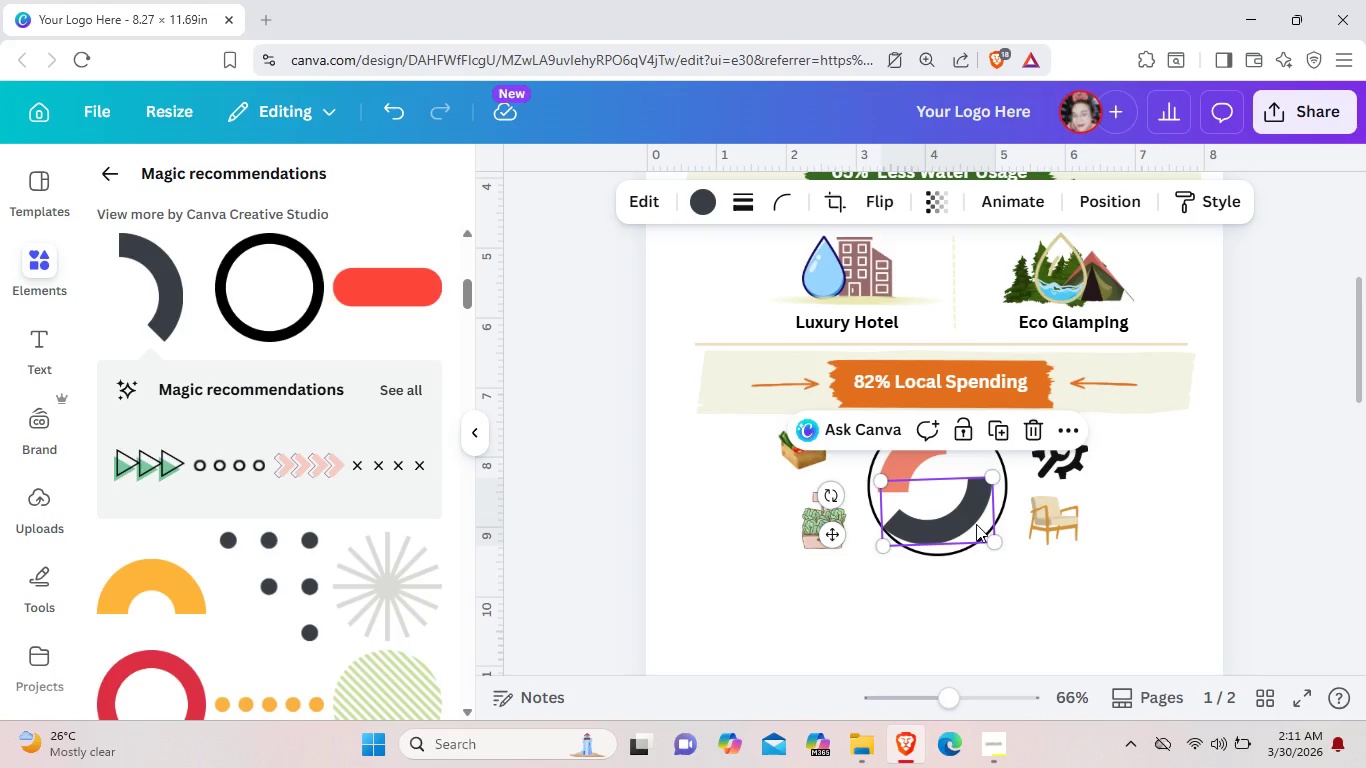 
key(Enter)
 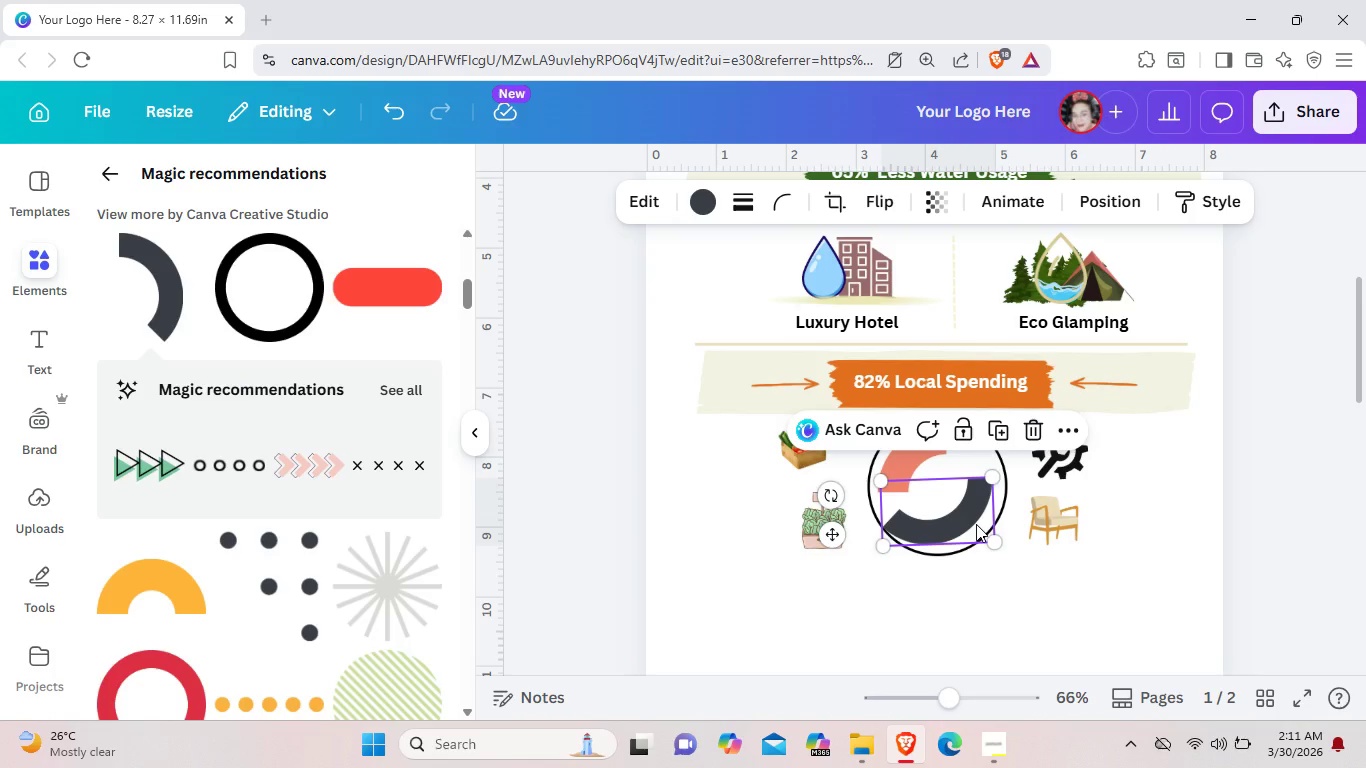 
key(Backspace)
 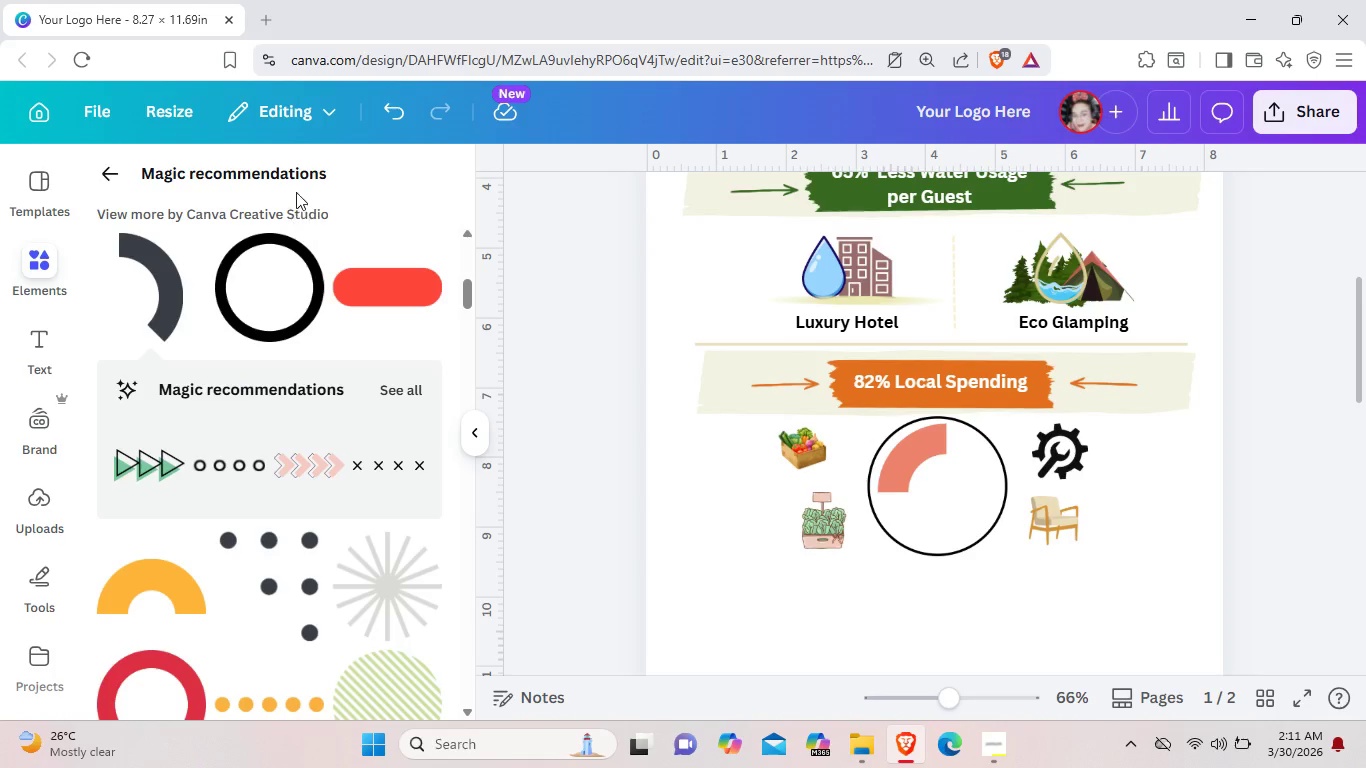 
scroll: coordinate [270, 378], scroll_direction: down, amount: 12.0
 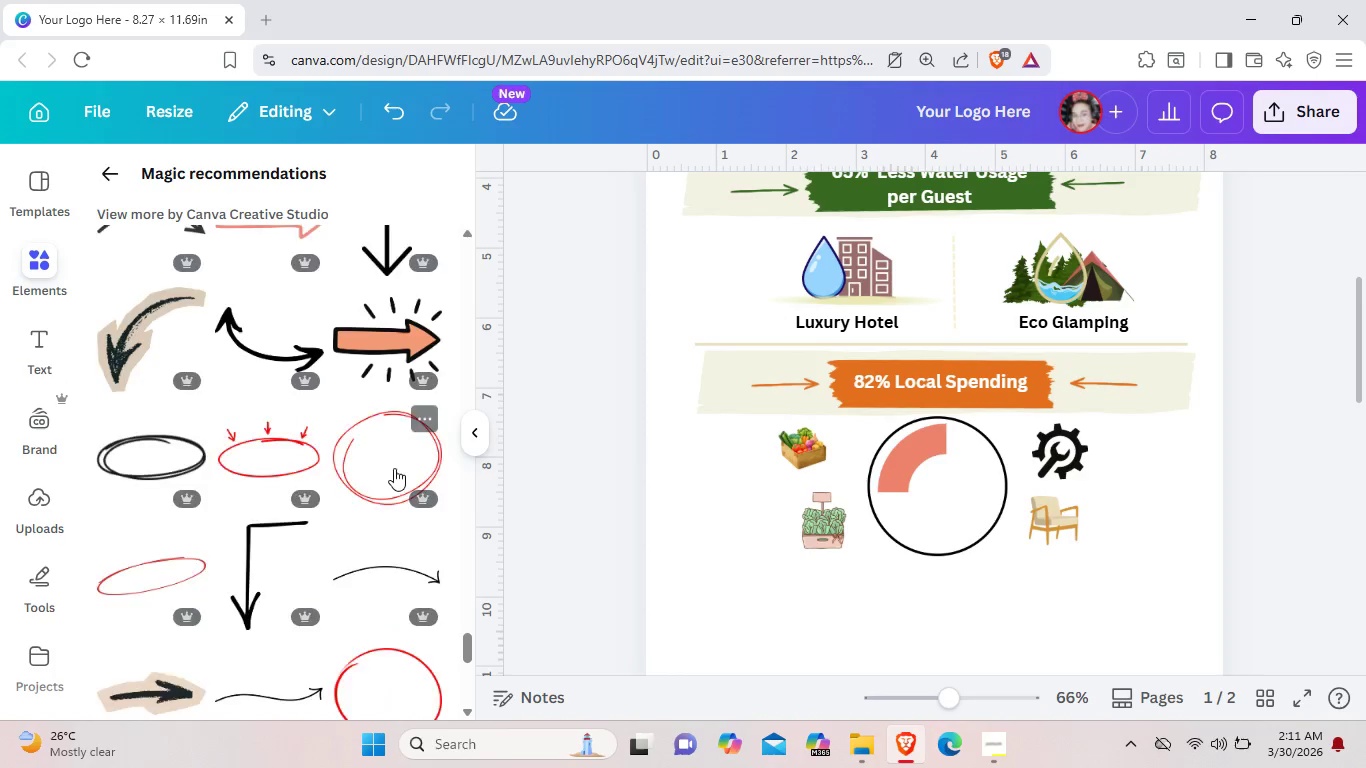 
scroll: coordinate [433, 482], scroll_direction: up, amount: 9.0
 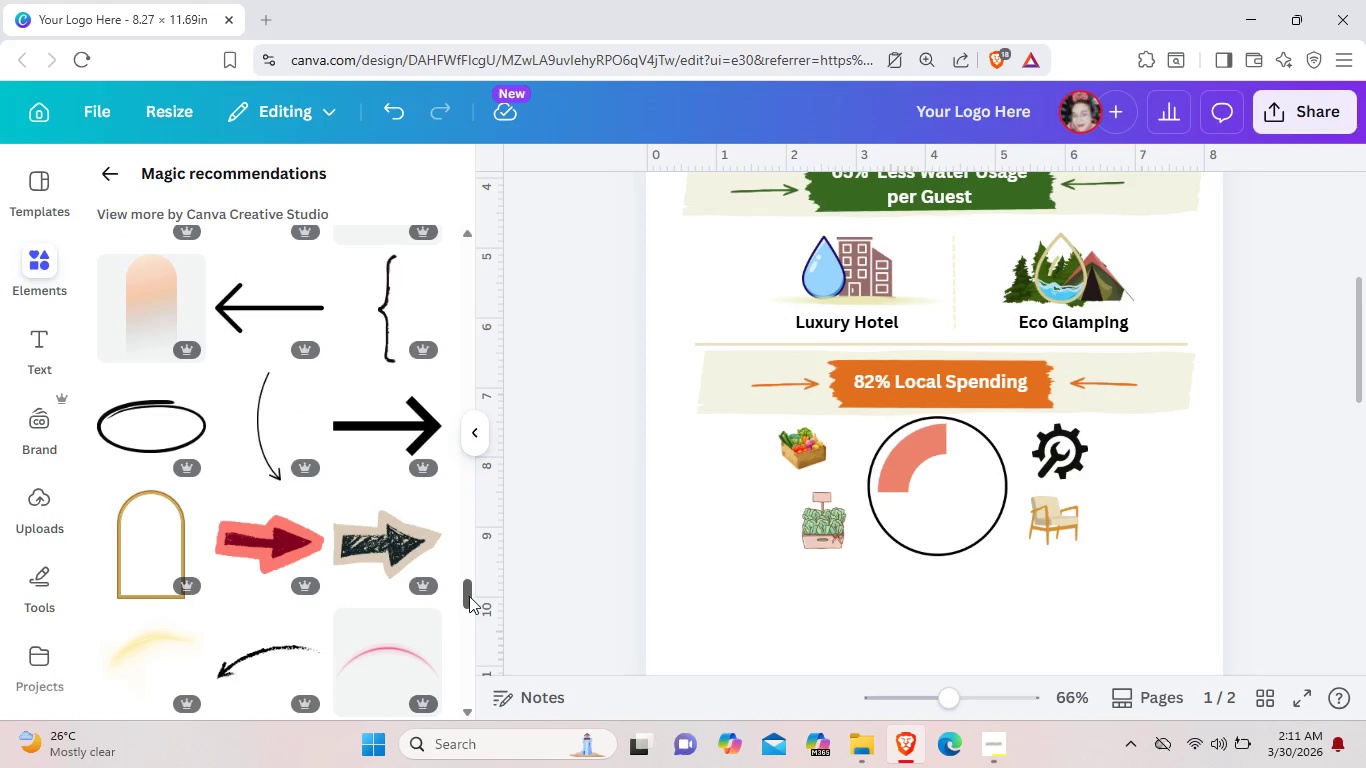 
left_click_drag(start_coordinate=[469, 596], to_coordinate=[485, 302])
 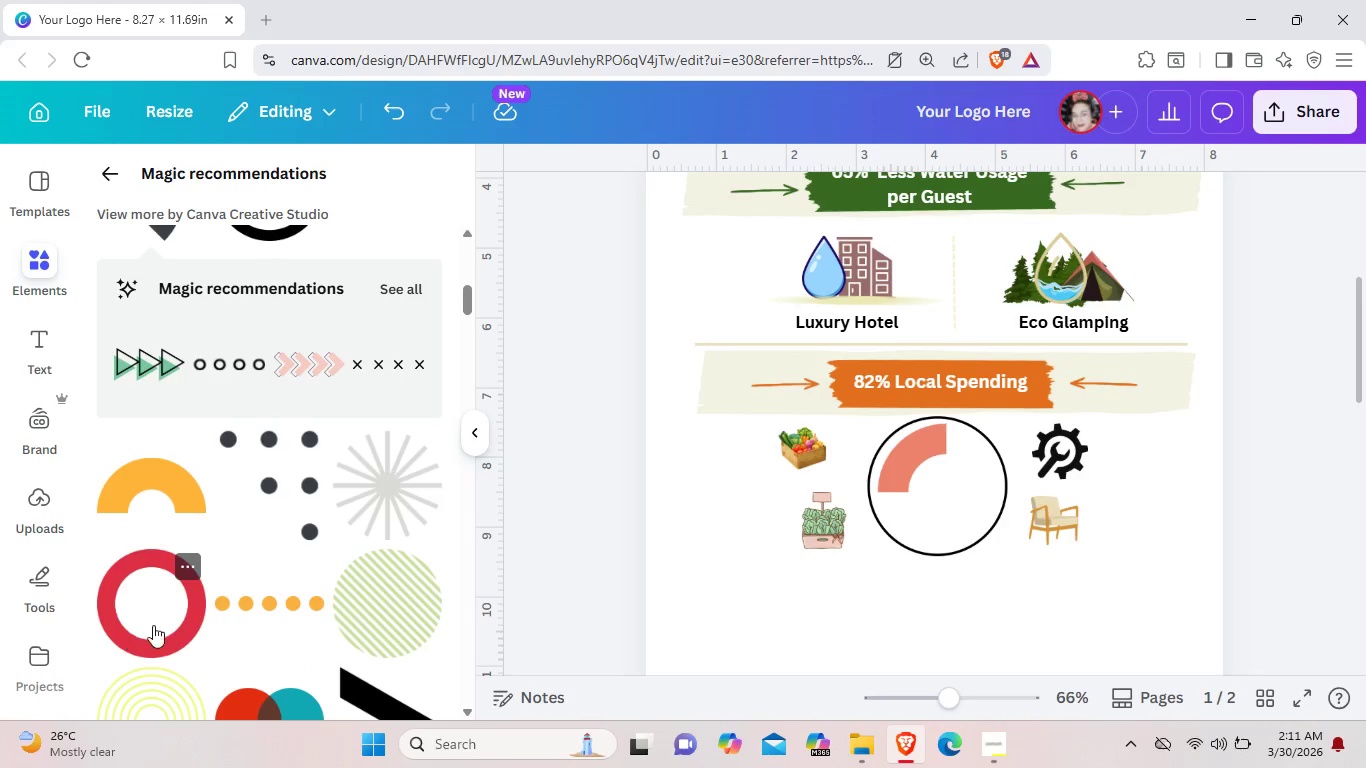 
left_click([155, 624])
 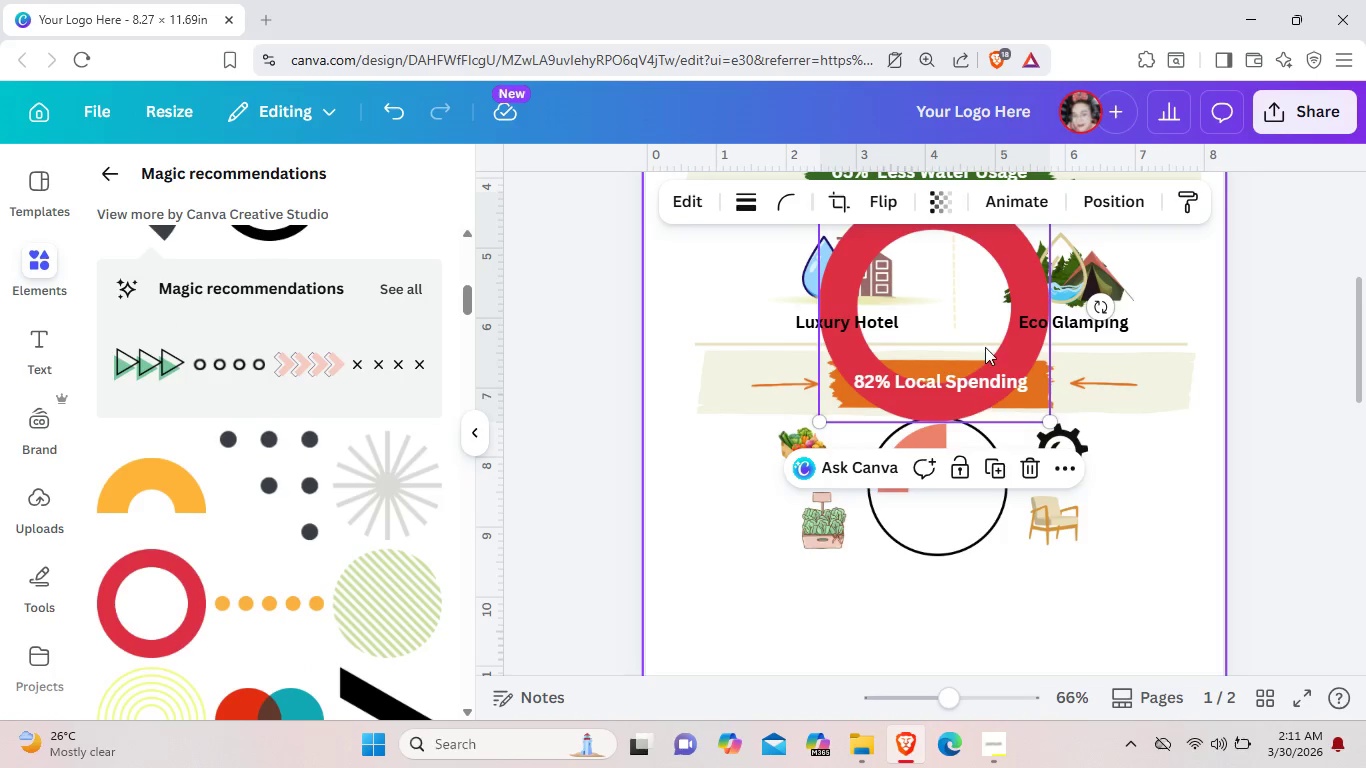 
left_click_drag(start_coordinate=[987, 352], to_coordinate=[990, 550])
 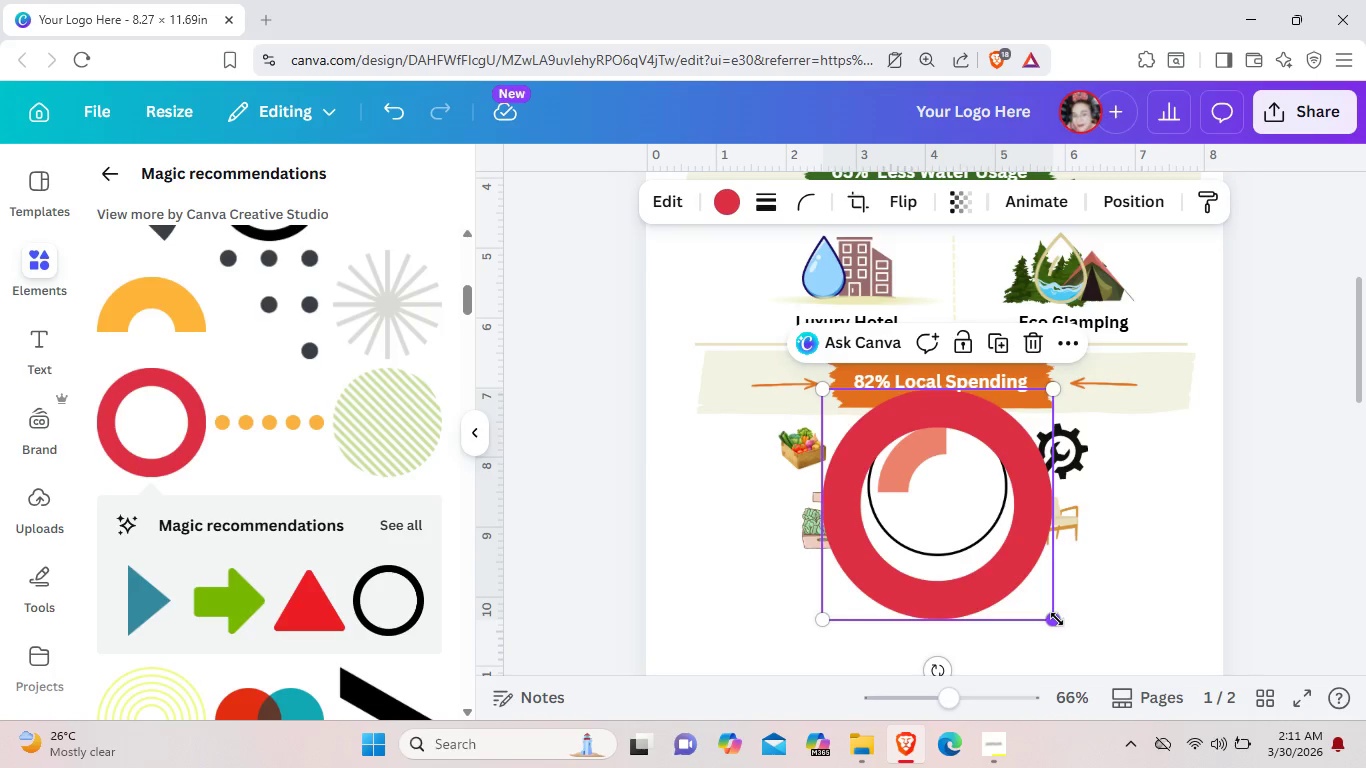 
left_click_drag(start_coordinate=[1057, 619], to_coordinate=[1017, 524])
 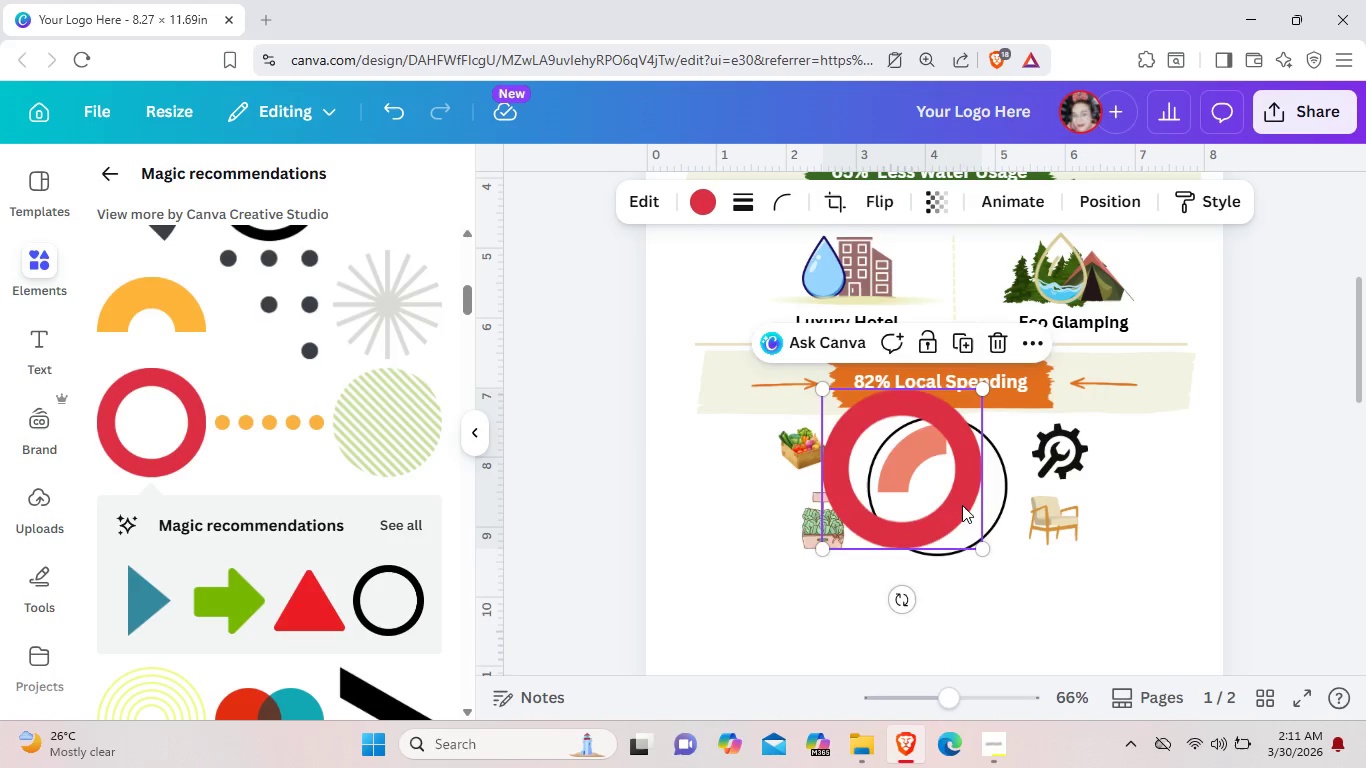 
left_click_drag(start_coordinate=[960, 505], to_coordinate=[998, 528])
 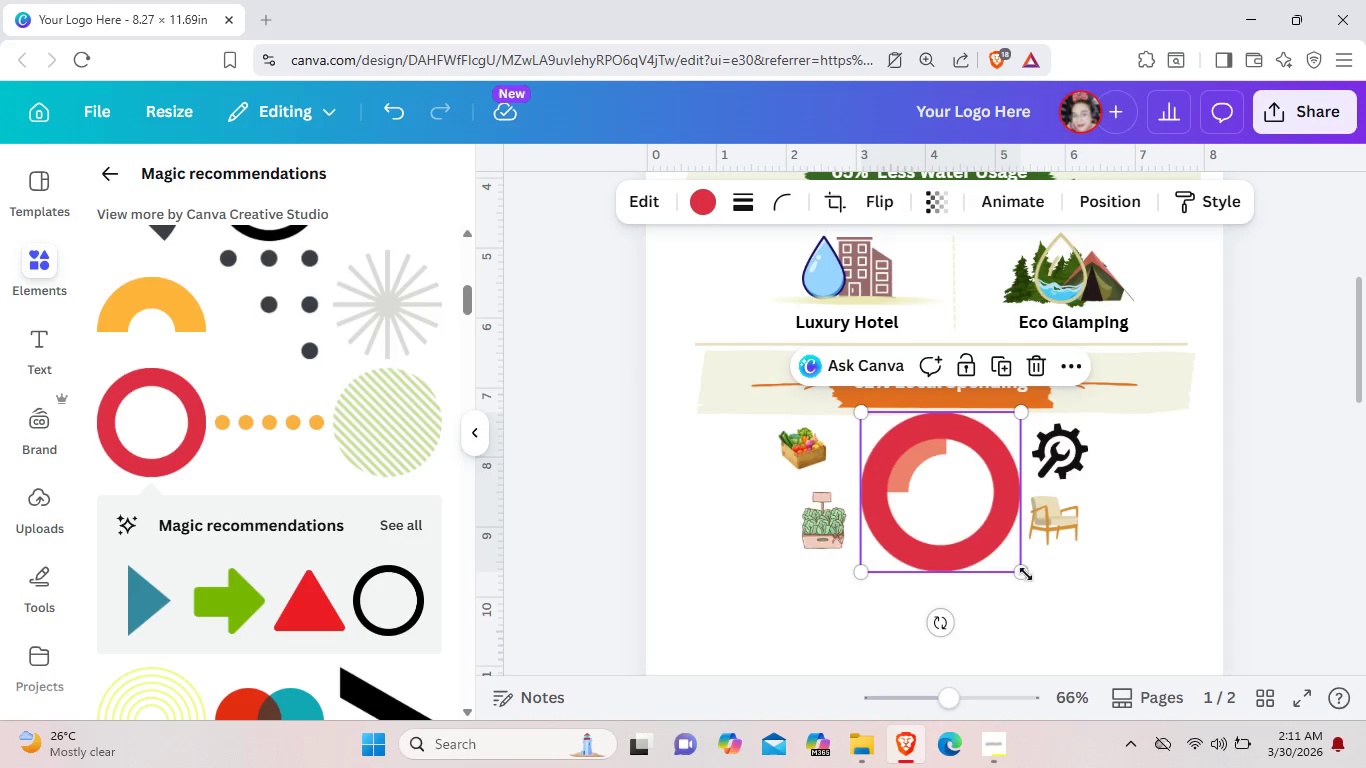 
left_click_drag(start_coordinate=[1025, 573], to_coordinate=[992, 526])
 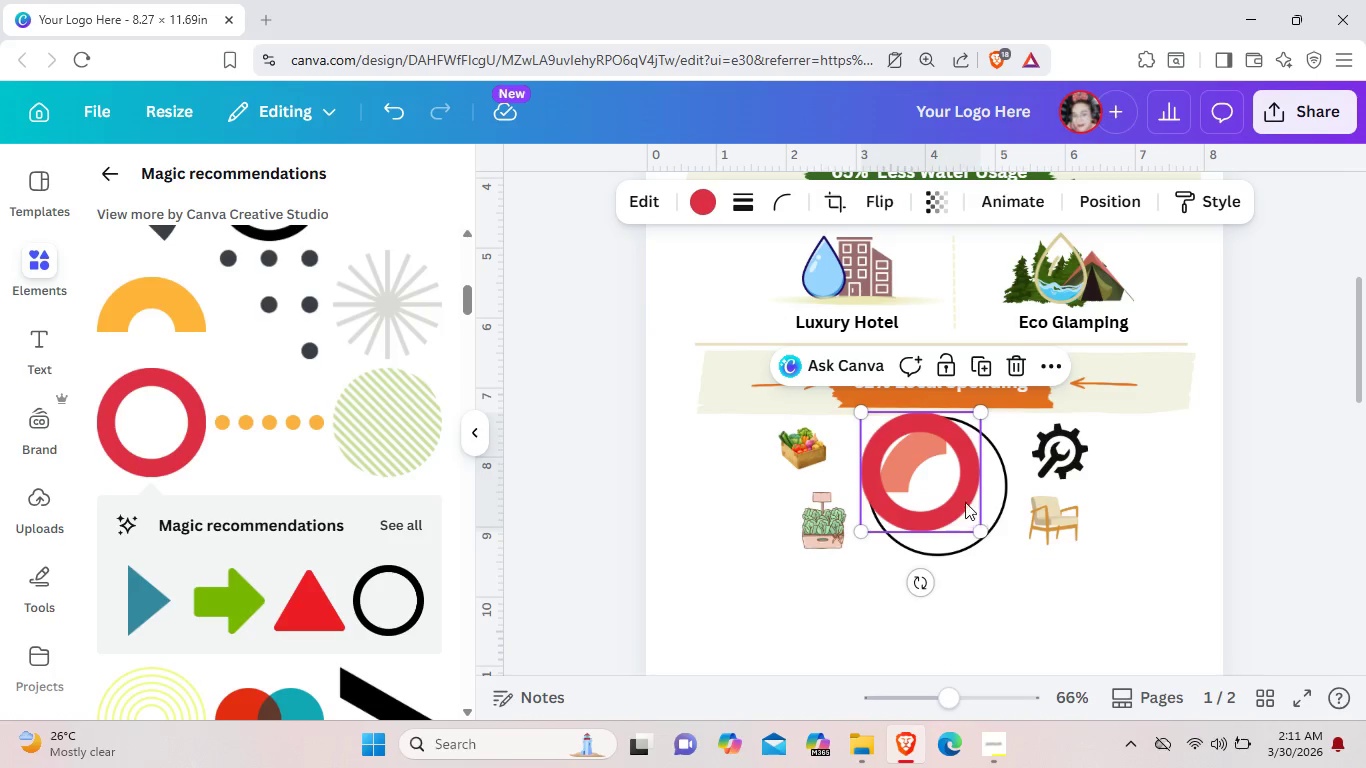 
left_click_drag(start_coordinate=[965, 502], to_coordinate=[982, 515])
 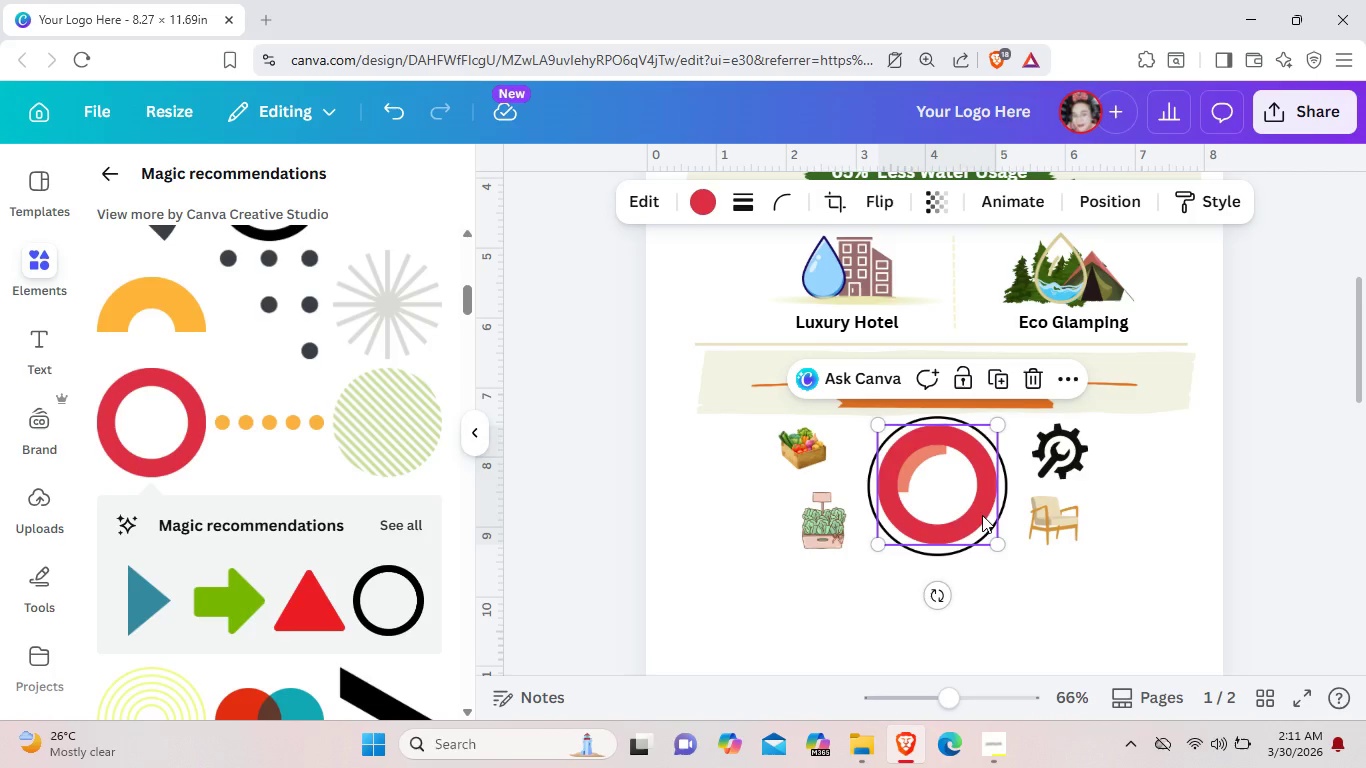 
key(Backspace)
 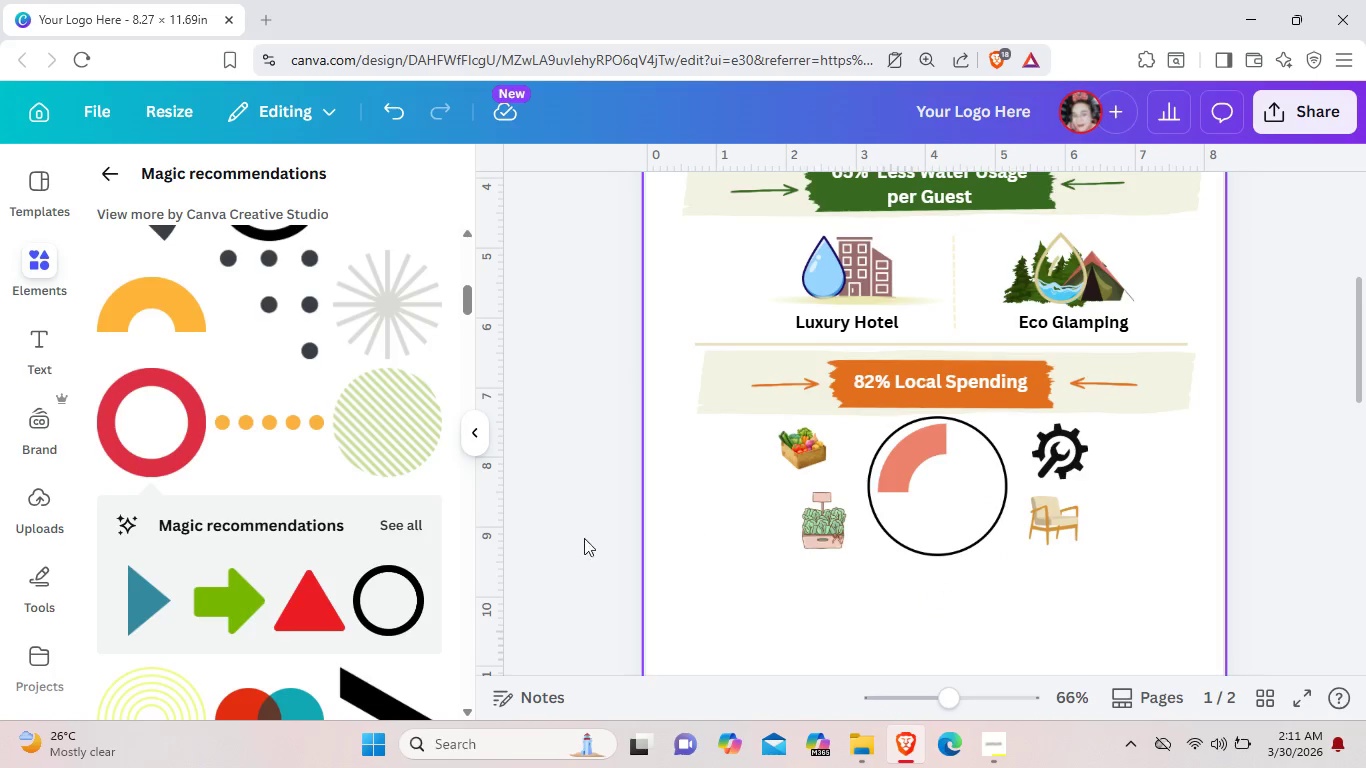 
scroll: coordinate [368, 553], scroll_direction: down, amount: 4.0
 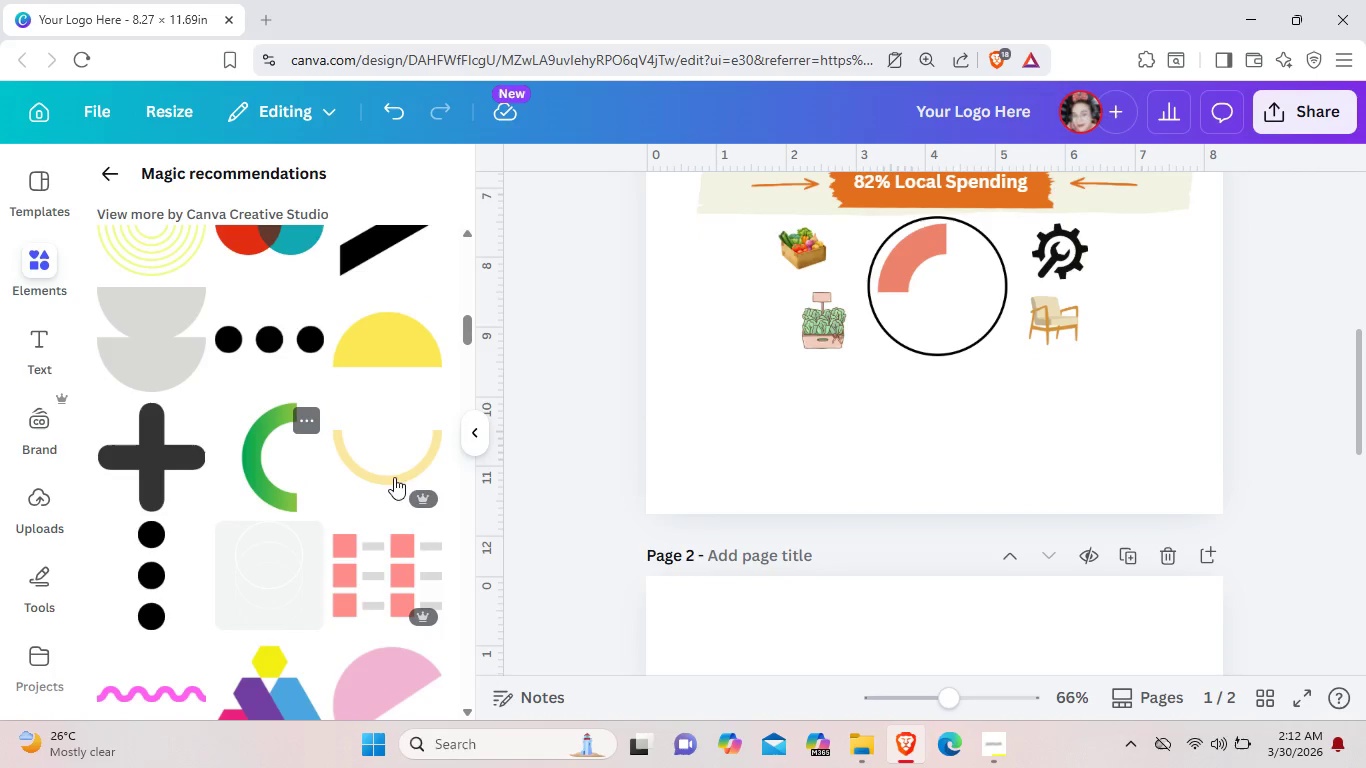 
left_click_drag(start_coordinate=[968, 253], to_coordinate=[803, 518])
 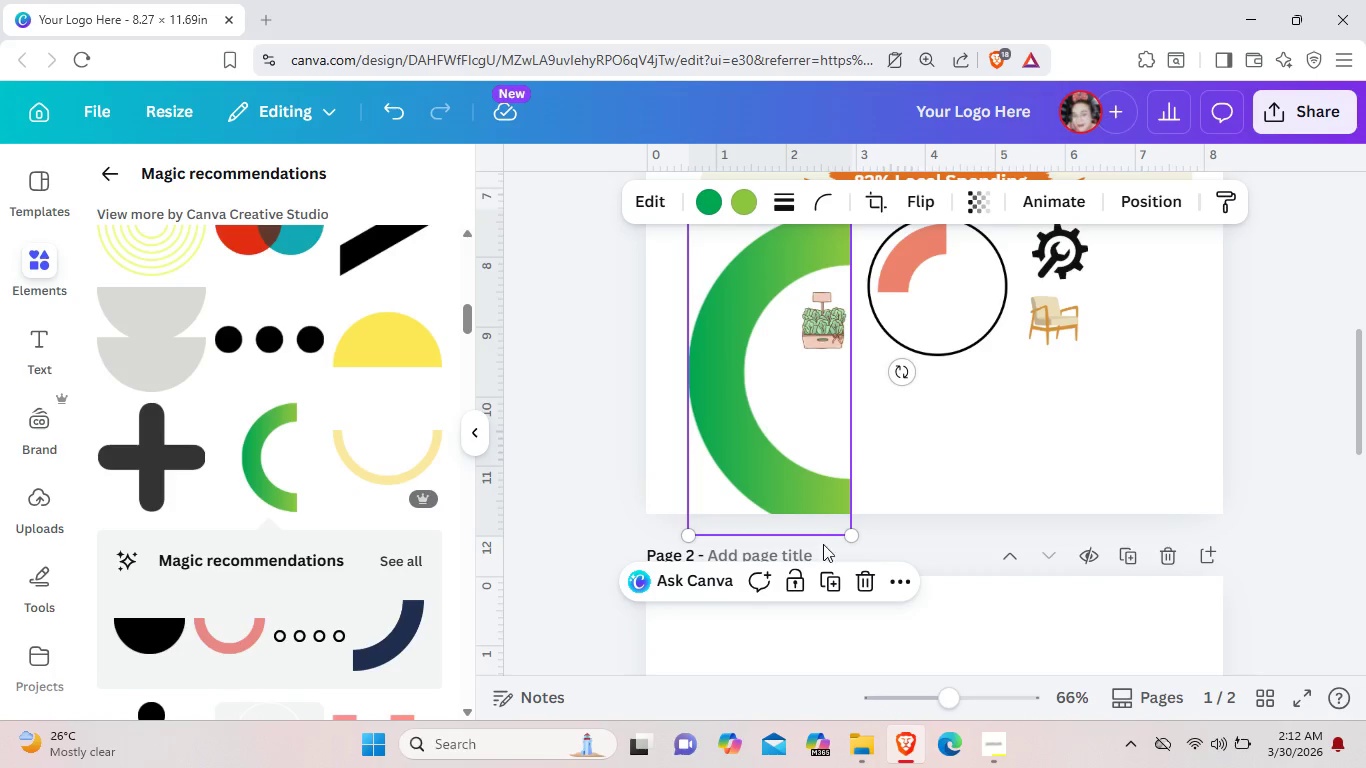 
left_click_drag(start_coordinate=[824, 541], to_coordinate=[962, 417])
 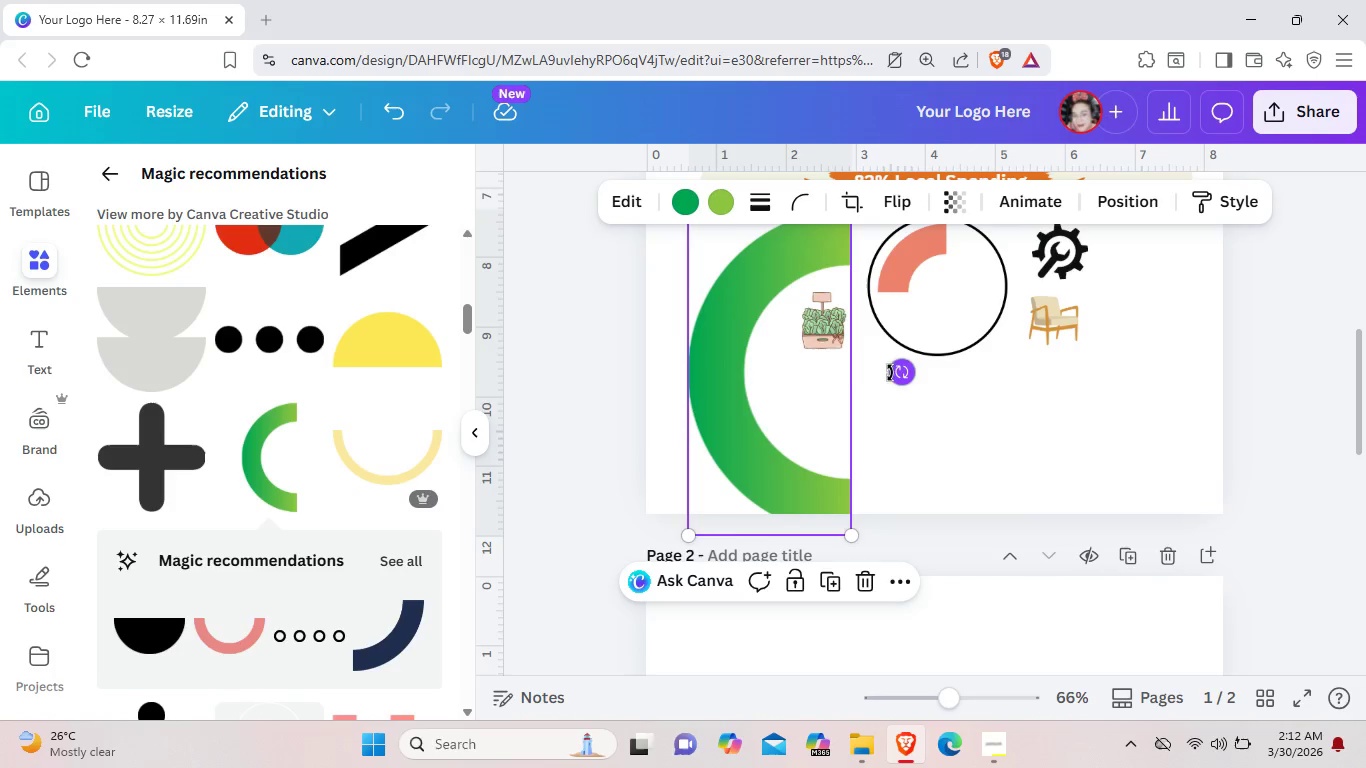 
left_click_drag(start_coordinate=[898, 373], to_coordinate=[758, 354])
 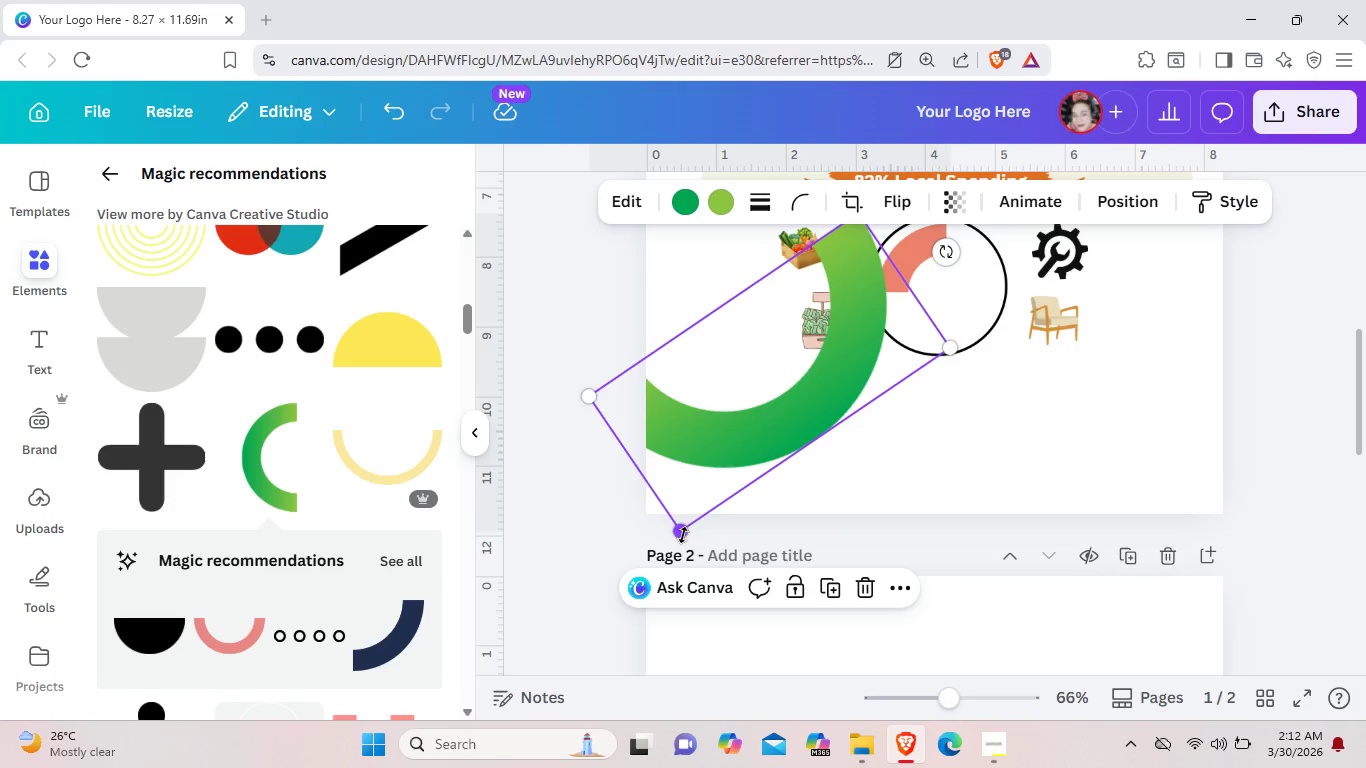 
left_click_drag(start_coordinate=[683, 535], to_coordinate=[802, 392])
 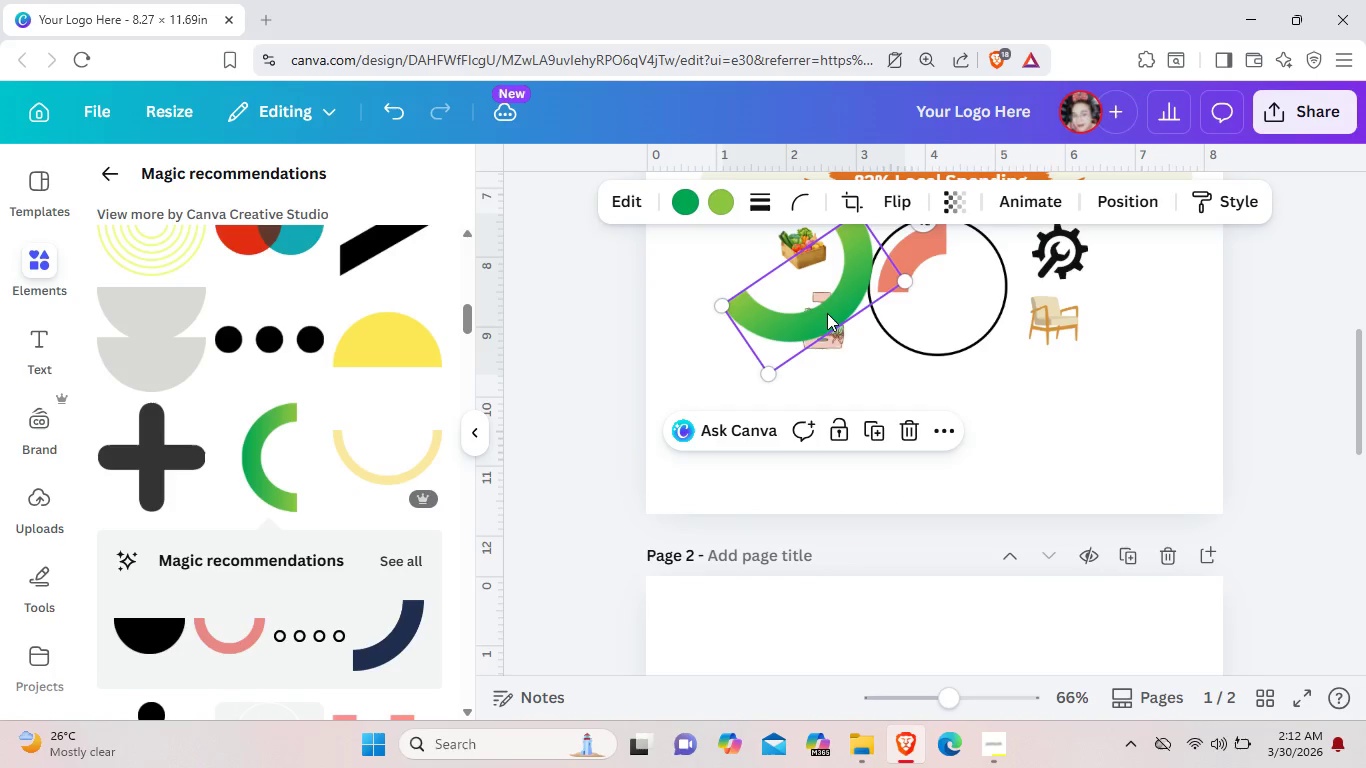 
left_click_drag(start_coordinate=[824, 310], to_coordinate=[783, 463])
 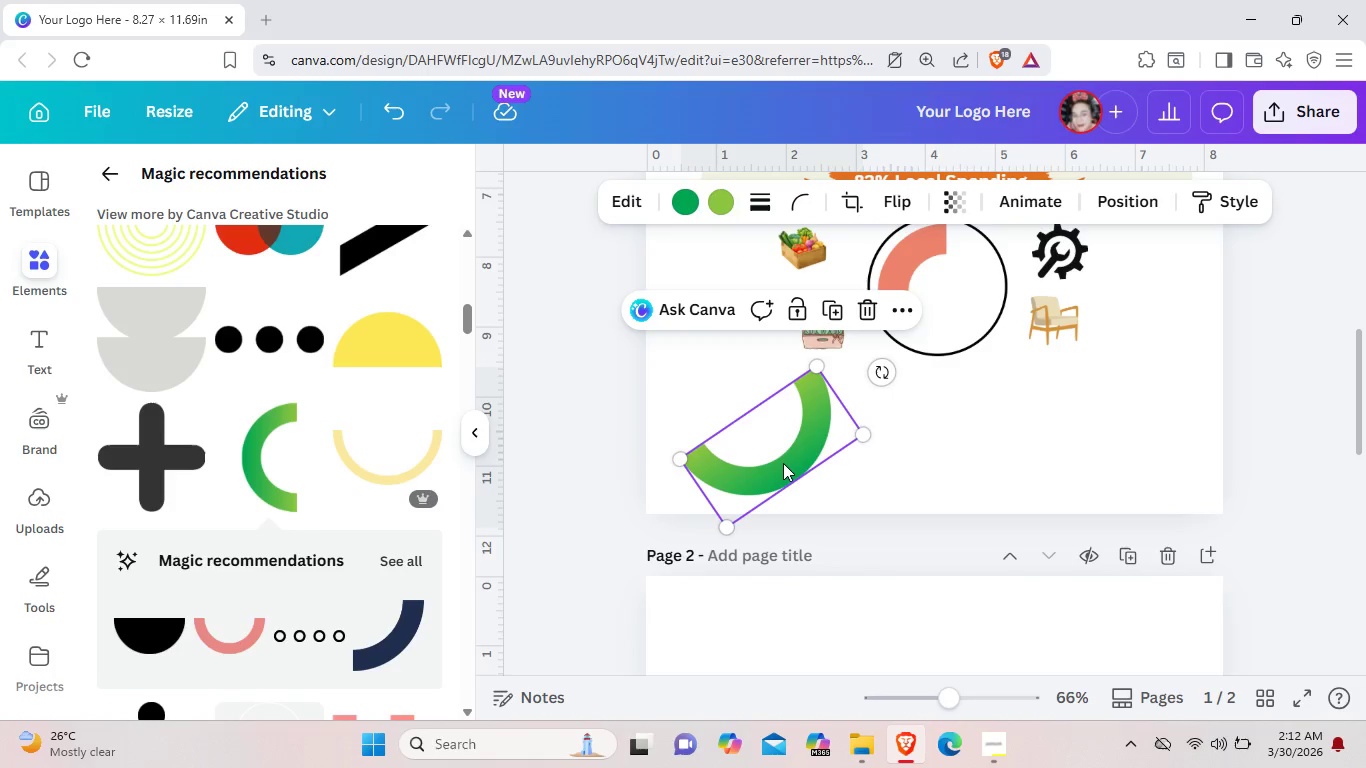 
key(Backspace)
 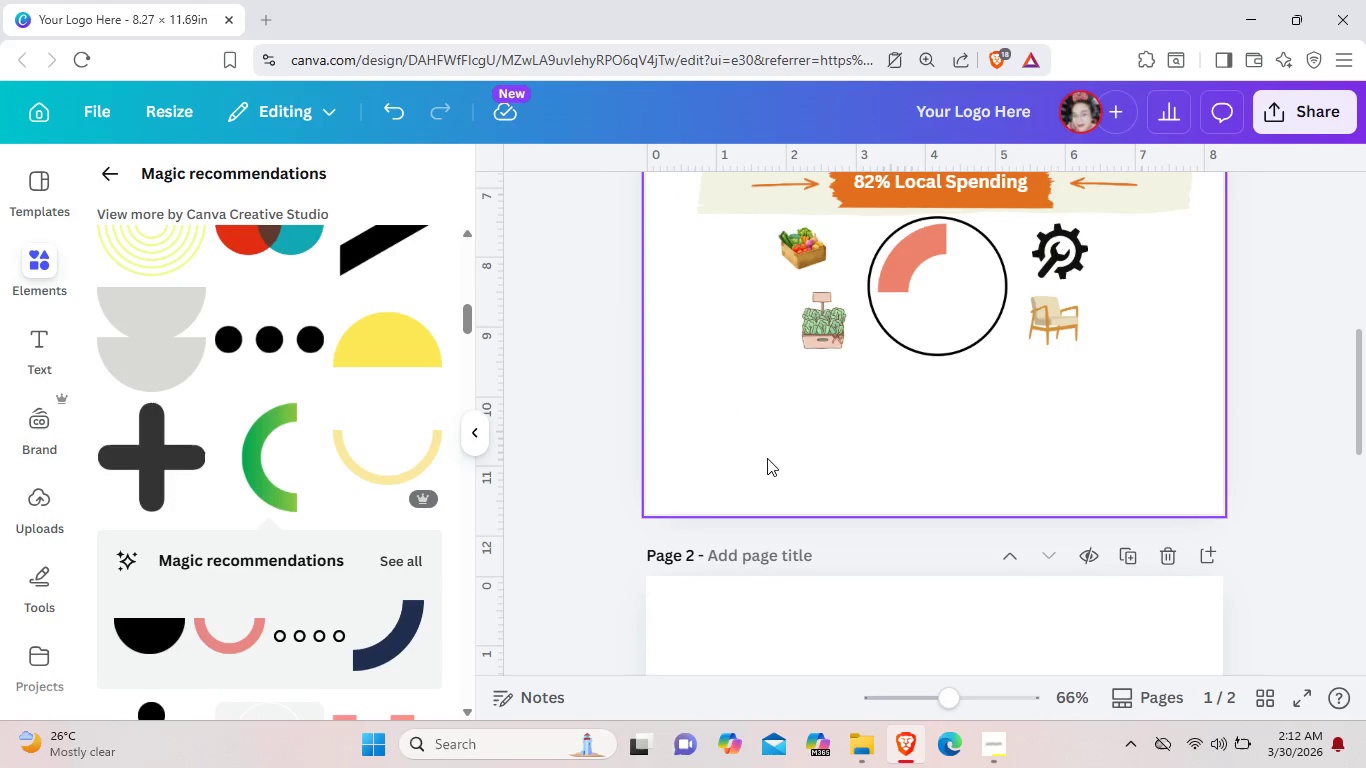 
scroll: coordinate [447, 385], scroll_direction: up, amount: 3.0
 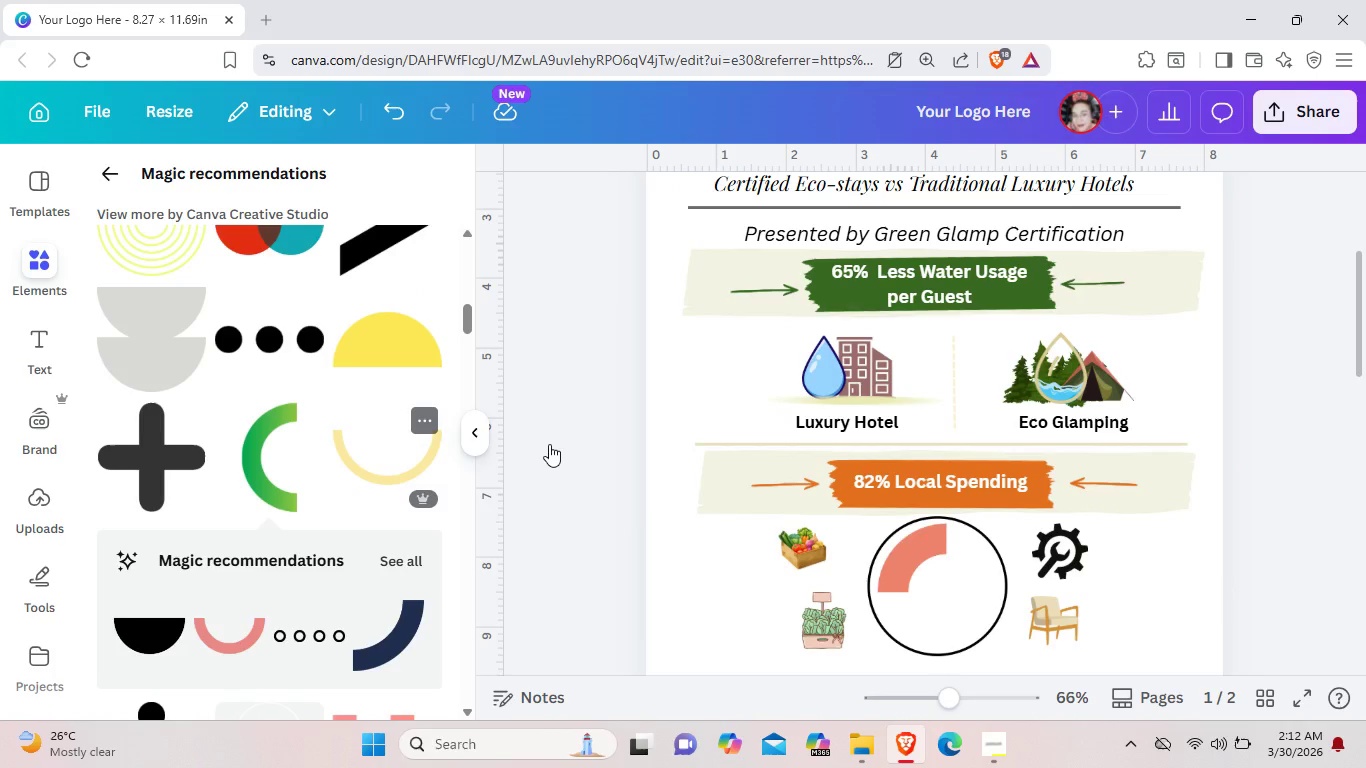 
scroll: coordinate [302, 463], scroll_direction: down, amount: 13.0
 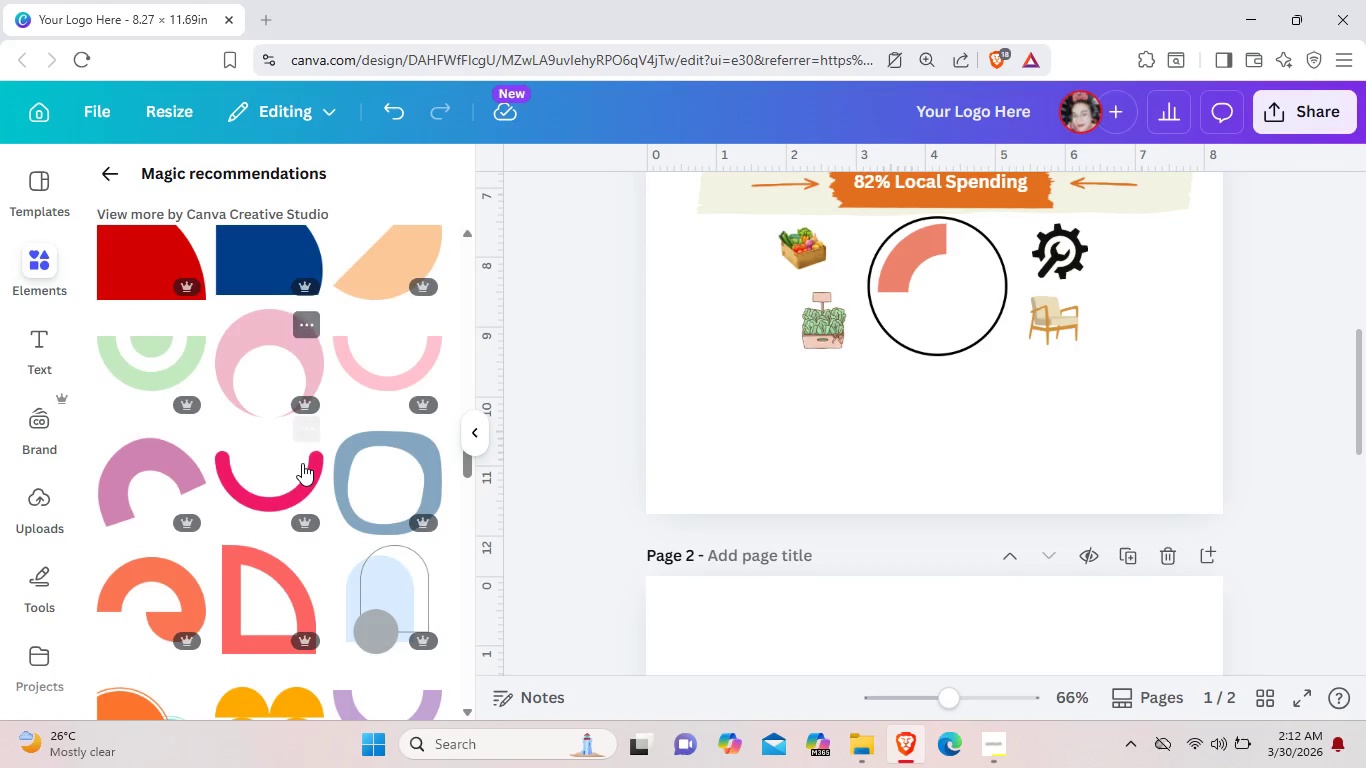 
scroll: coordinate [302, 463], scroll_direction: down, amount: 1.0
 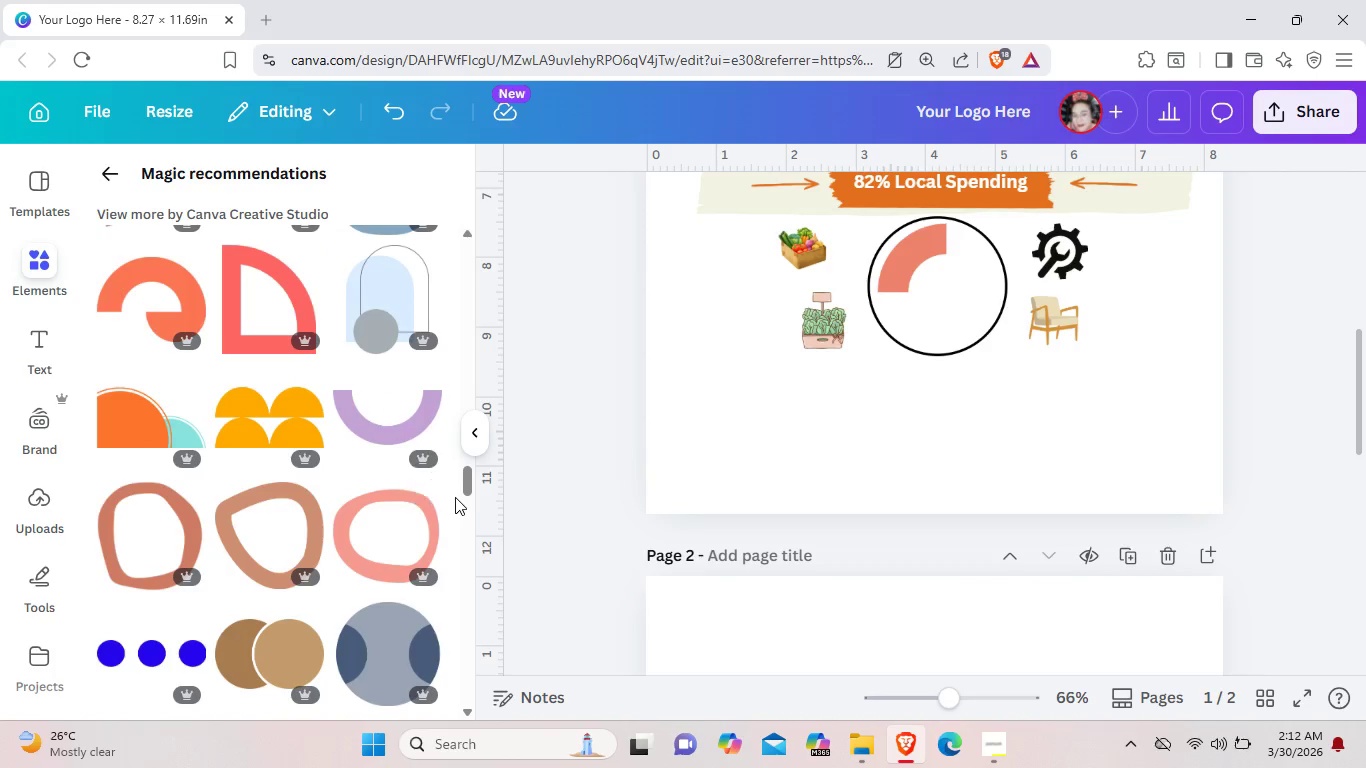 
wait(5.98)
 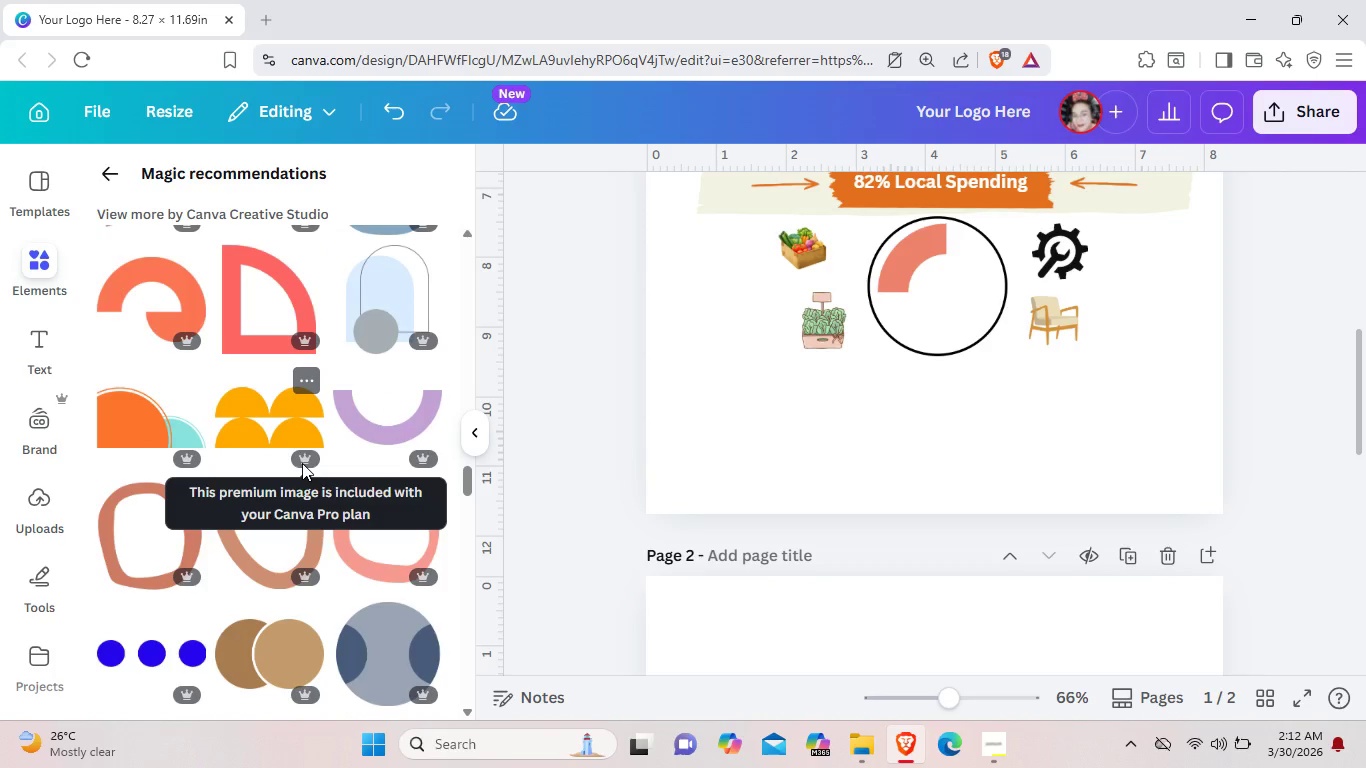 
scroll: coordinate [399, 447], scroll_direction: down, amount: 2.0
 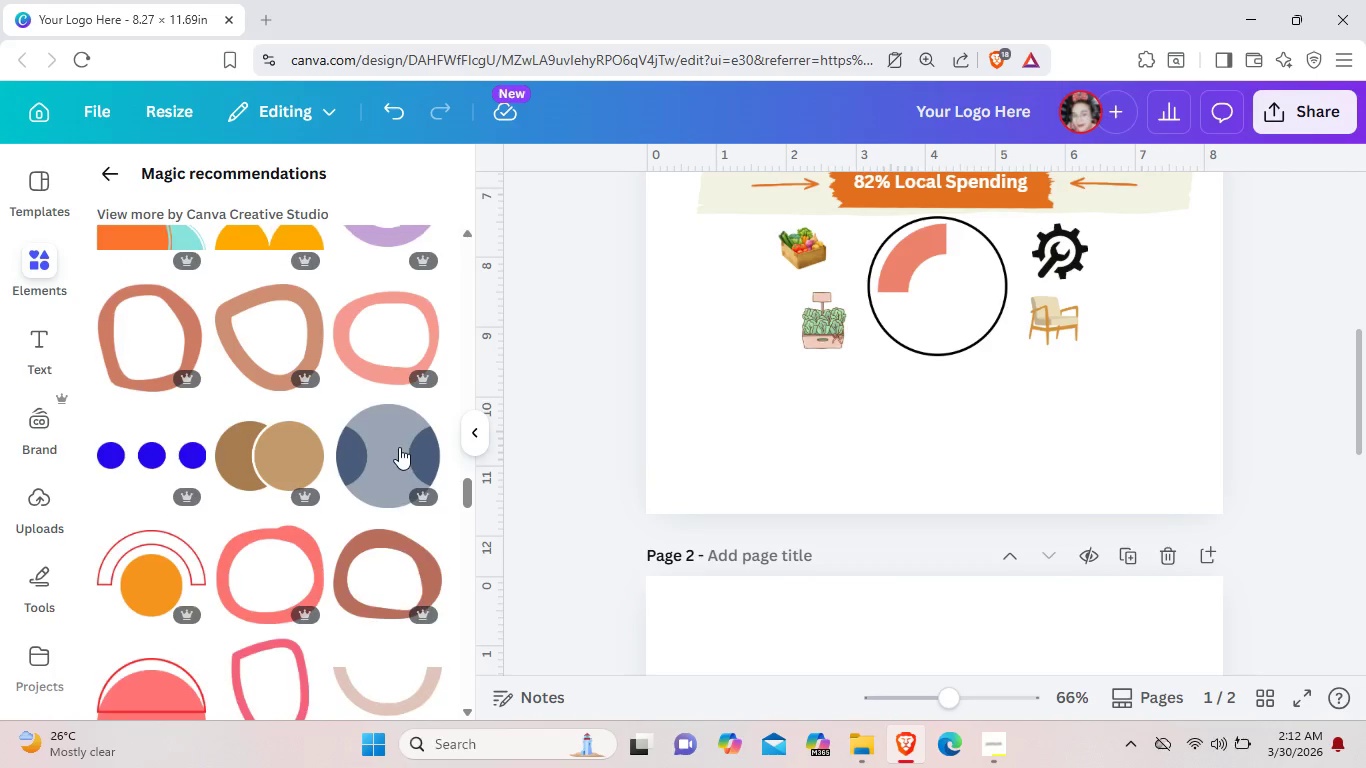 
scroll: coordinate [399, 447], scroll_direction: up, amount: 2.0
 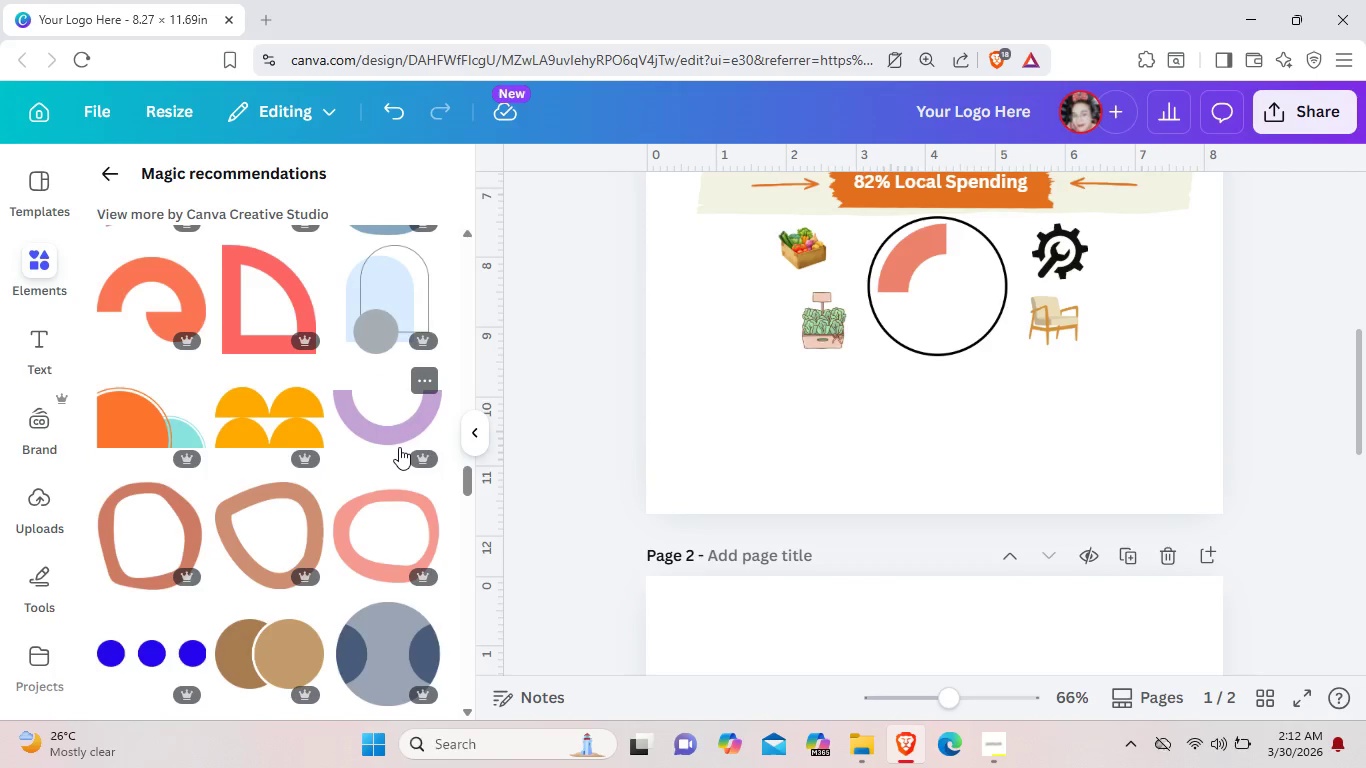 
scroll: coordinate [399, 447], scroll_direction: down, amount: 4.0
 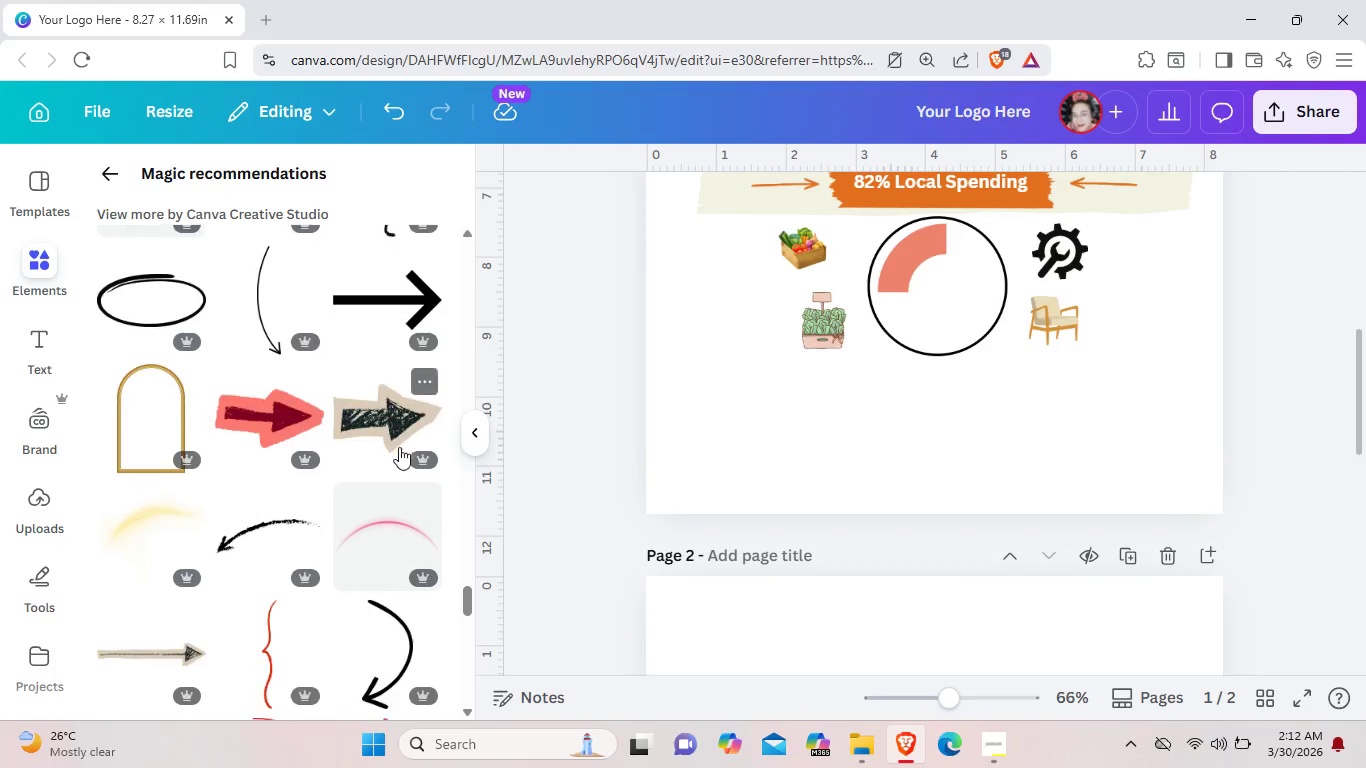 
scroll: coordinate [398, 444], scroll_direction: up, amount: 14.0
 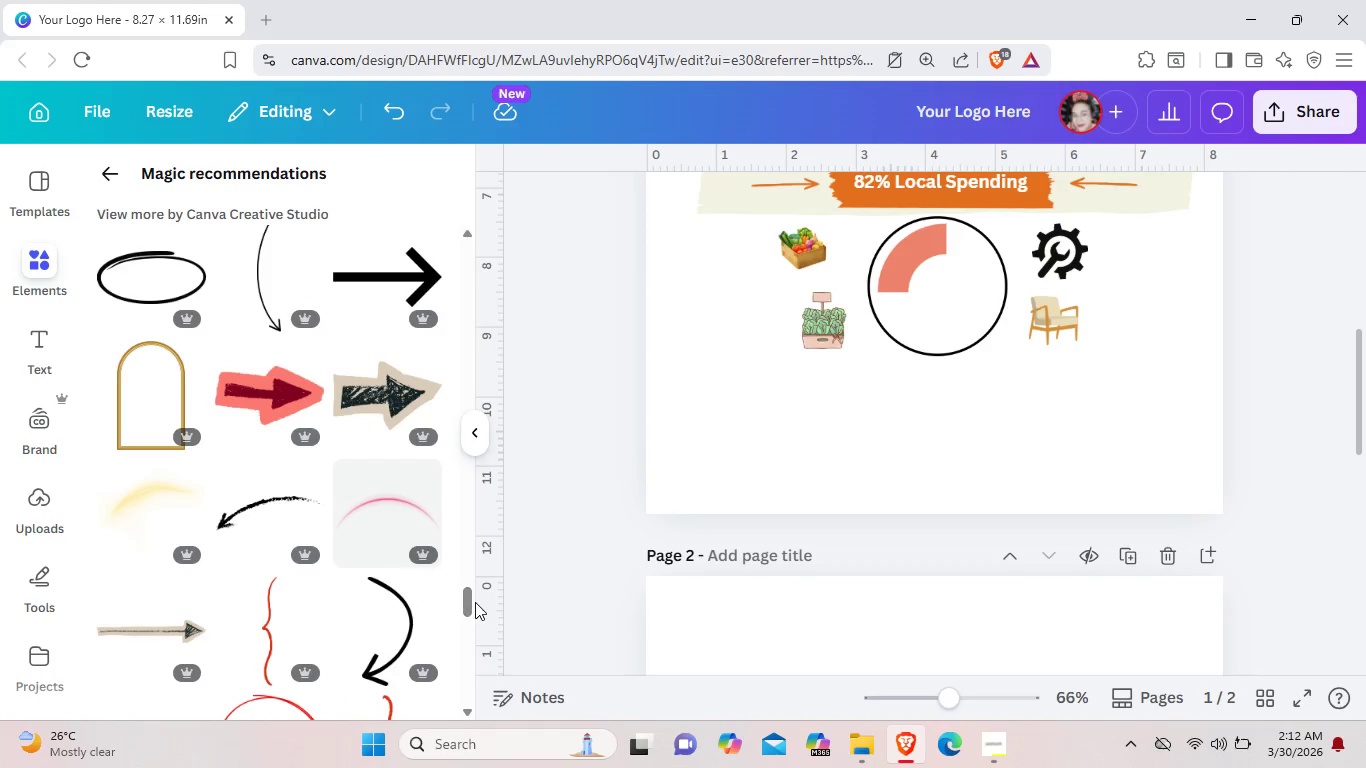 
left_click_drag(start_coordinate=[475, 601], to_coordinate=[490, 420])
 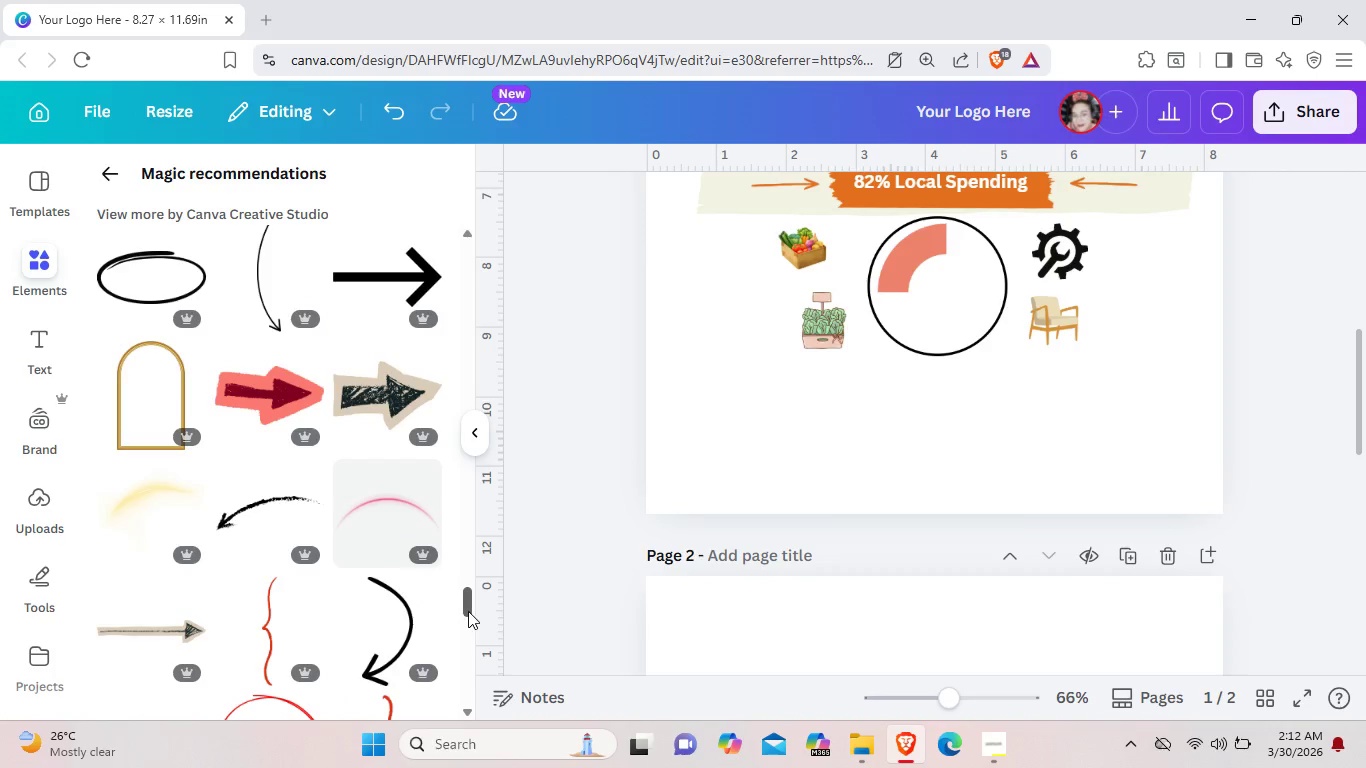 
left_click_drag(start_coordinate=[468, 611], to_coordinate=[515, 195])
 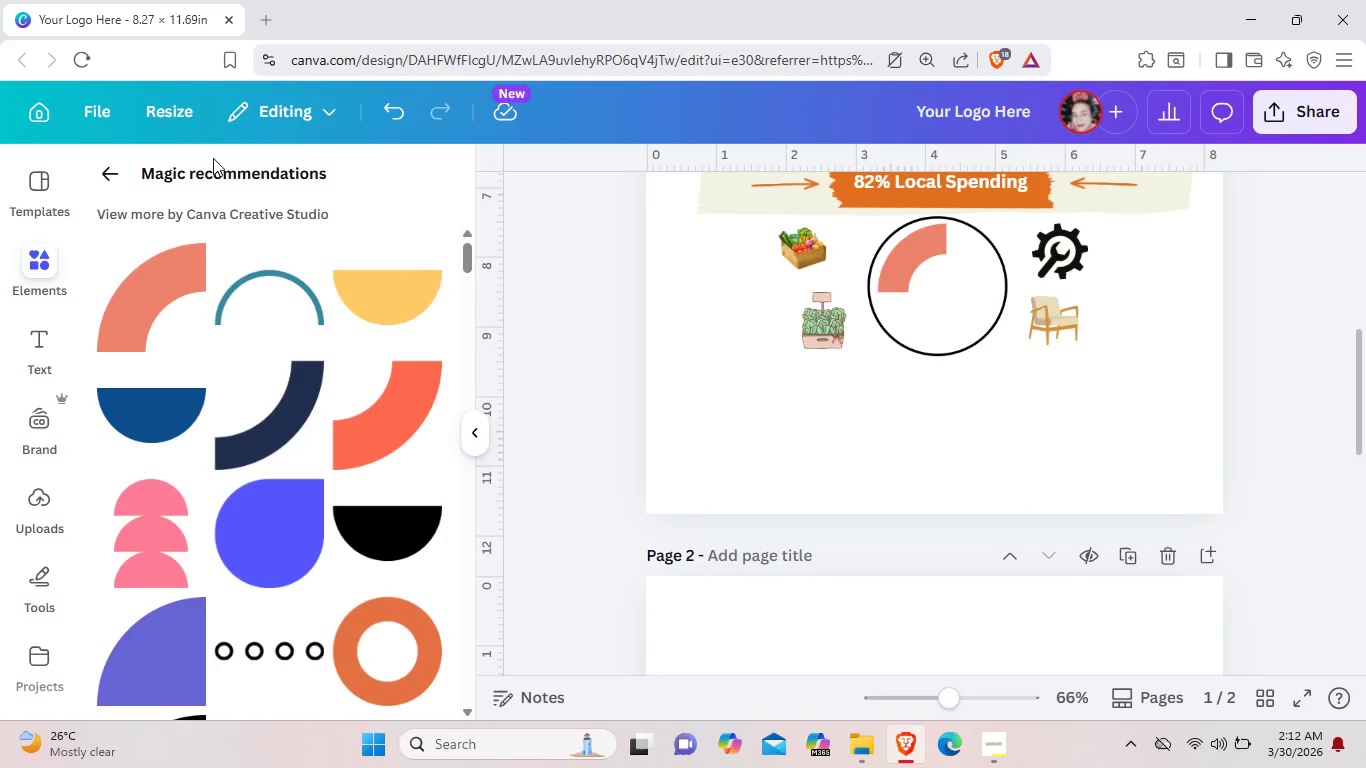 
left_click([104, 165])
 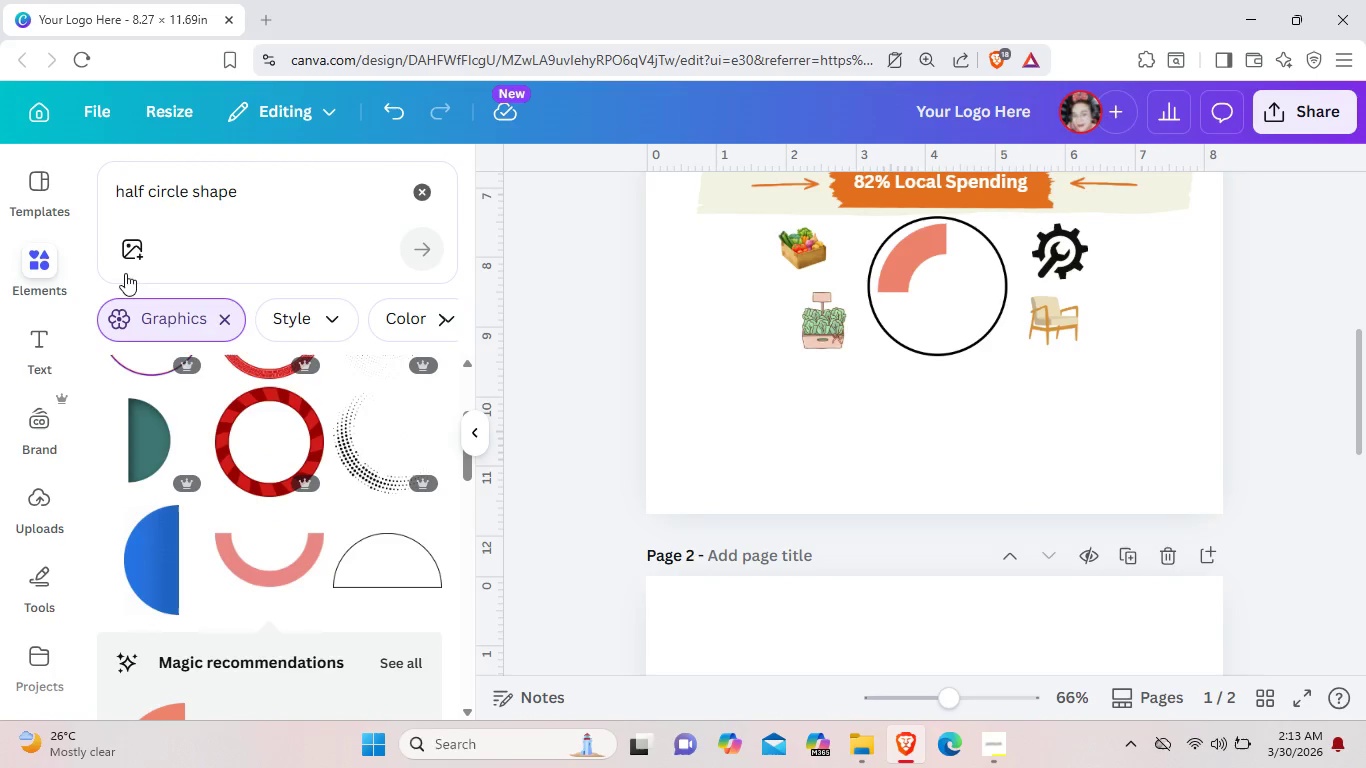 
scroll: coordinate [234, 432], scroll_direction: up, amount: 6.0
 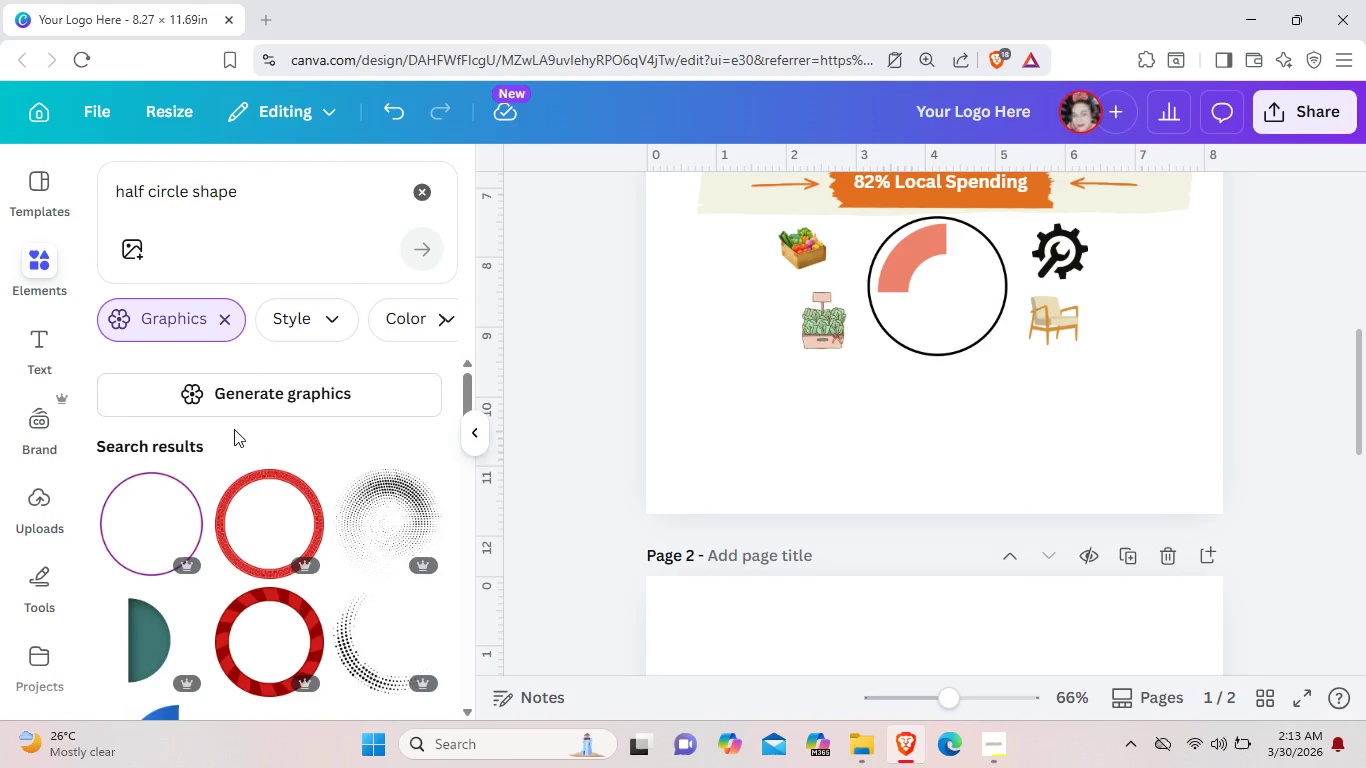 
scroll: coordinate [234, 429], scroll_direction: down, amount: 2.0
 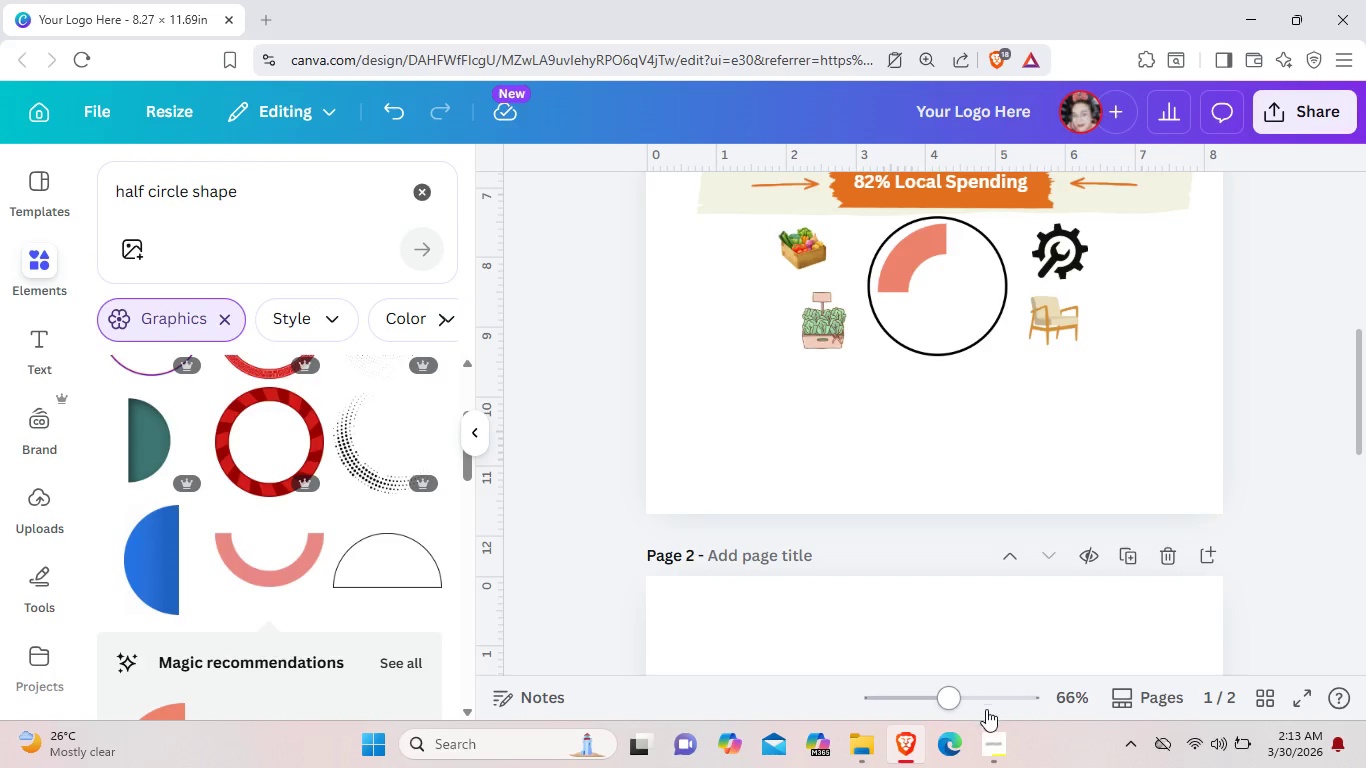 
left_click([982, 738])